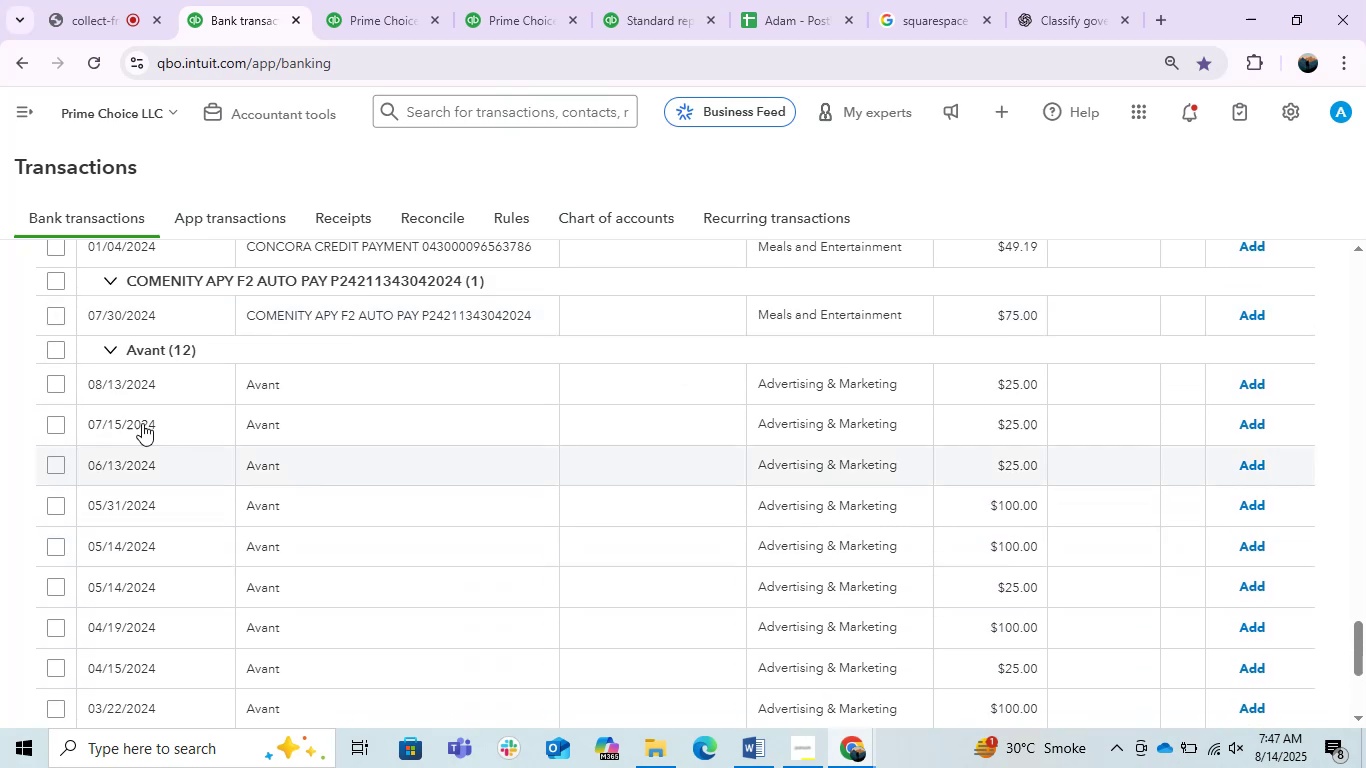 
left_click([323, 398])
 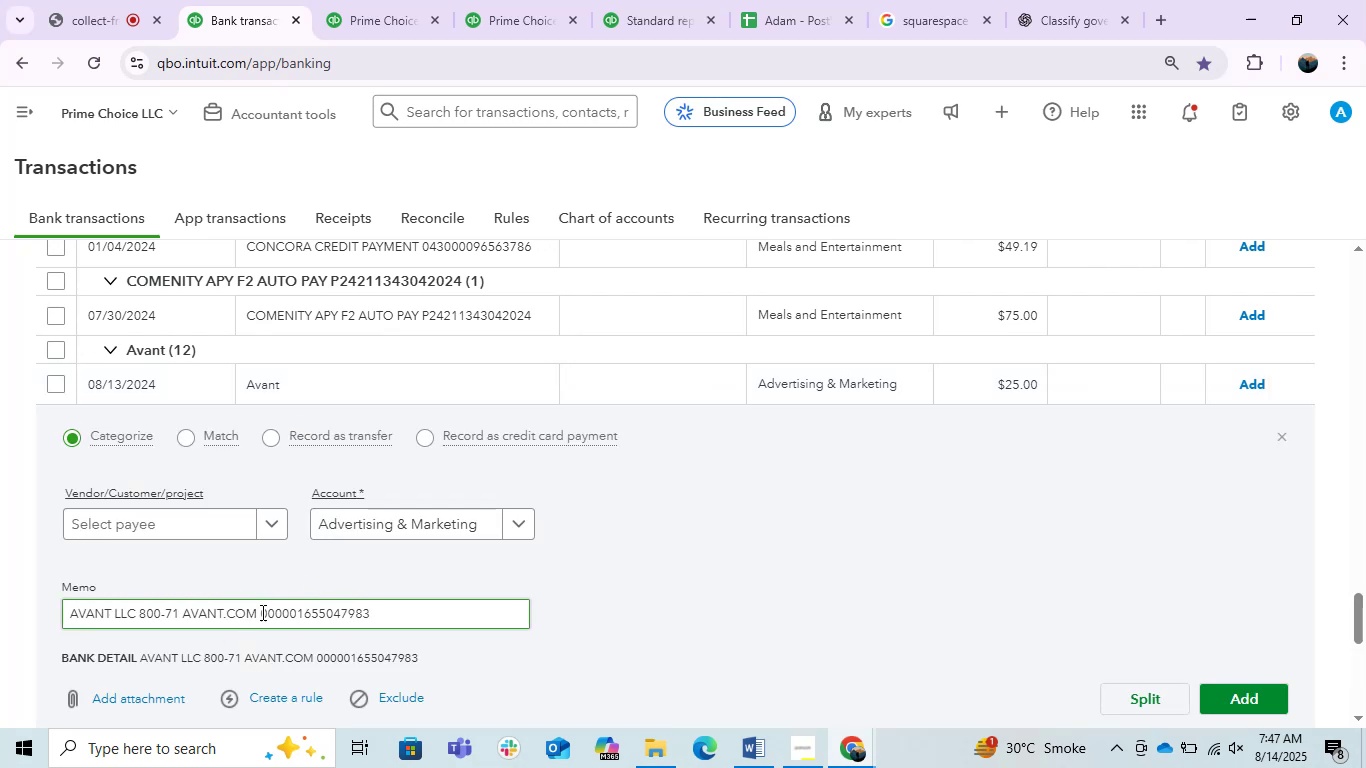 
left_click_drag(start_coordinate=[255, 612], to_coordinate=[182, 612])
 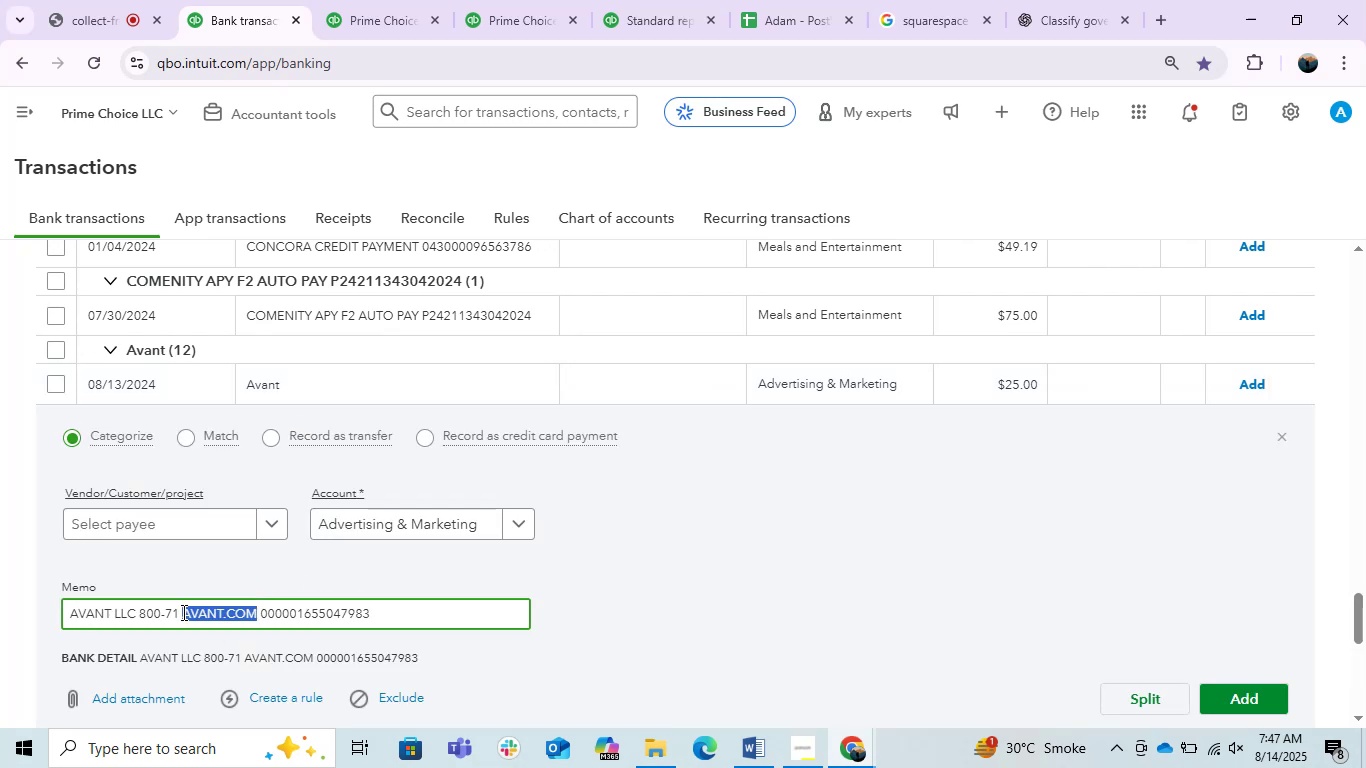 
key(Control+C)
 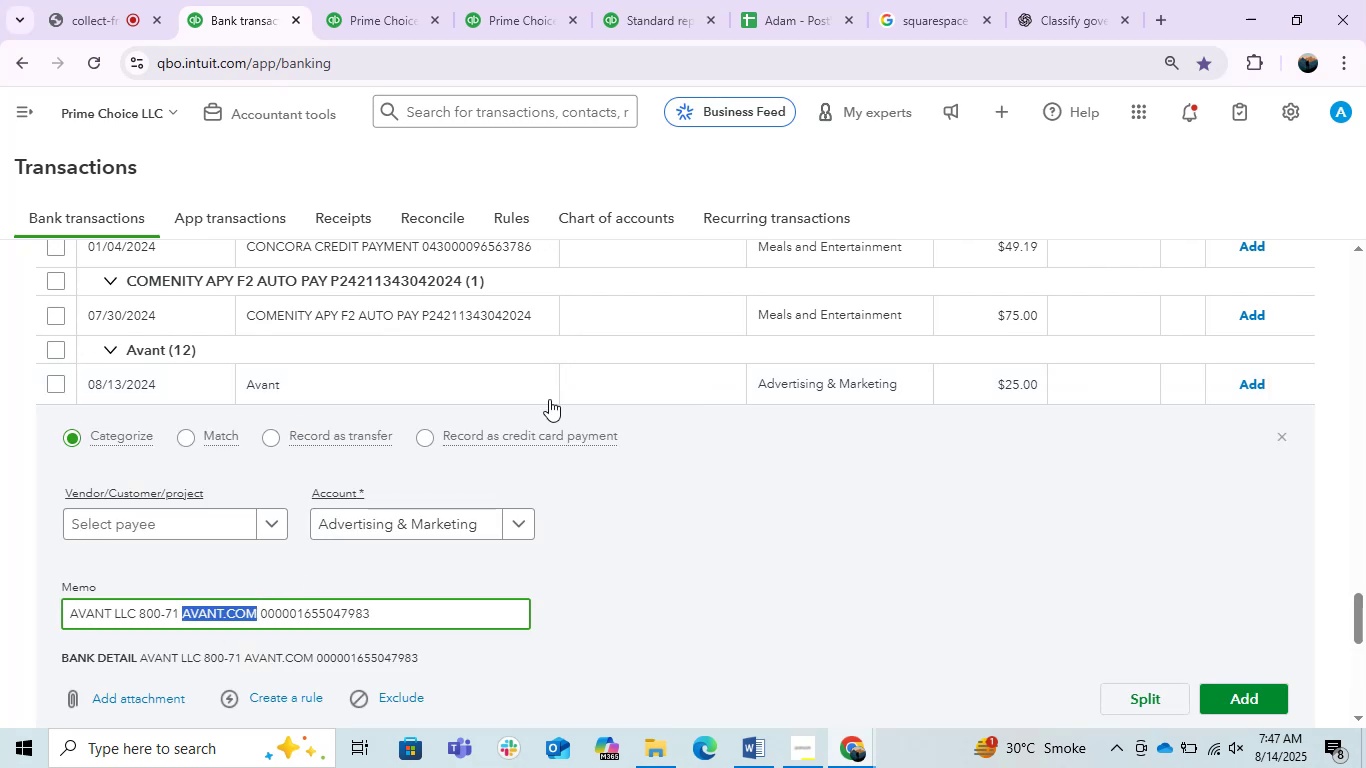 
key(Control+C)
 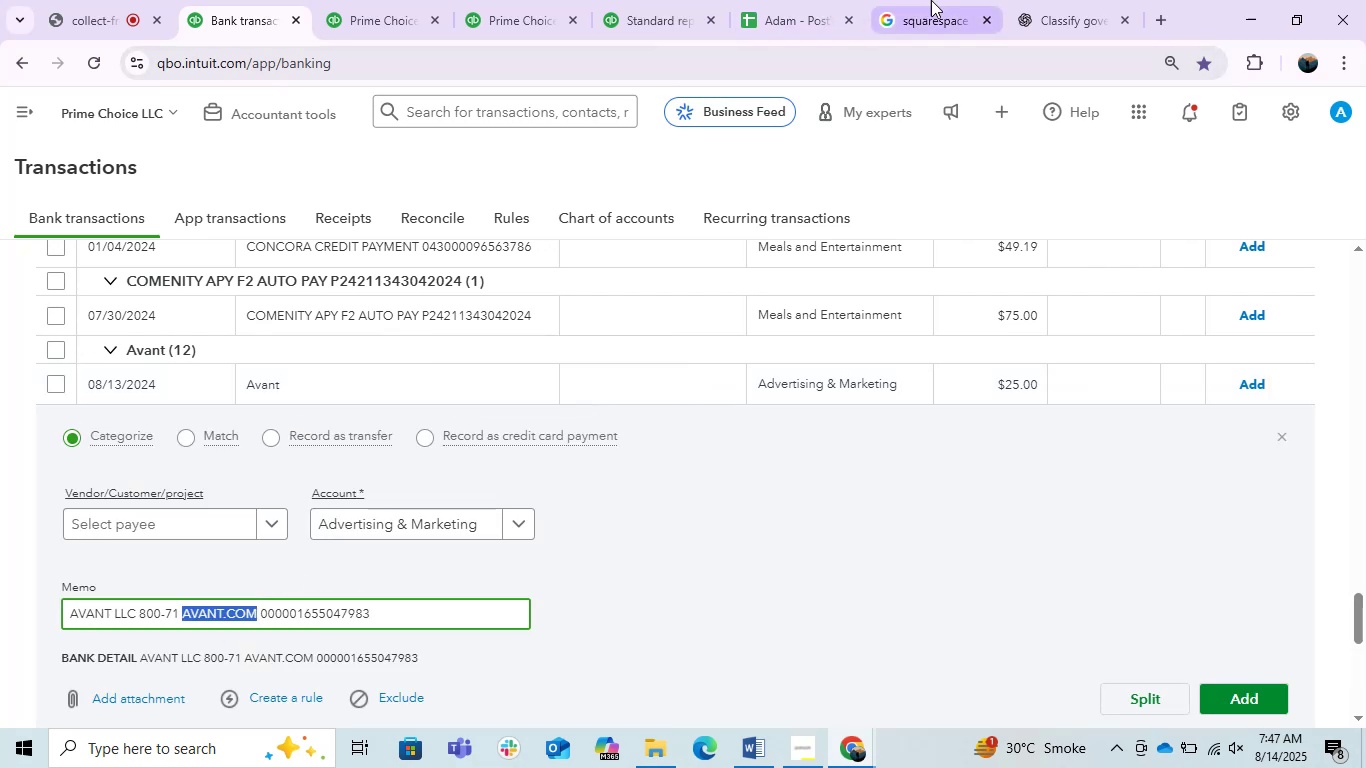 
left_click([934, 0])
 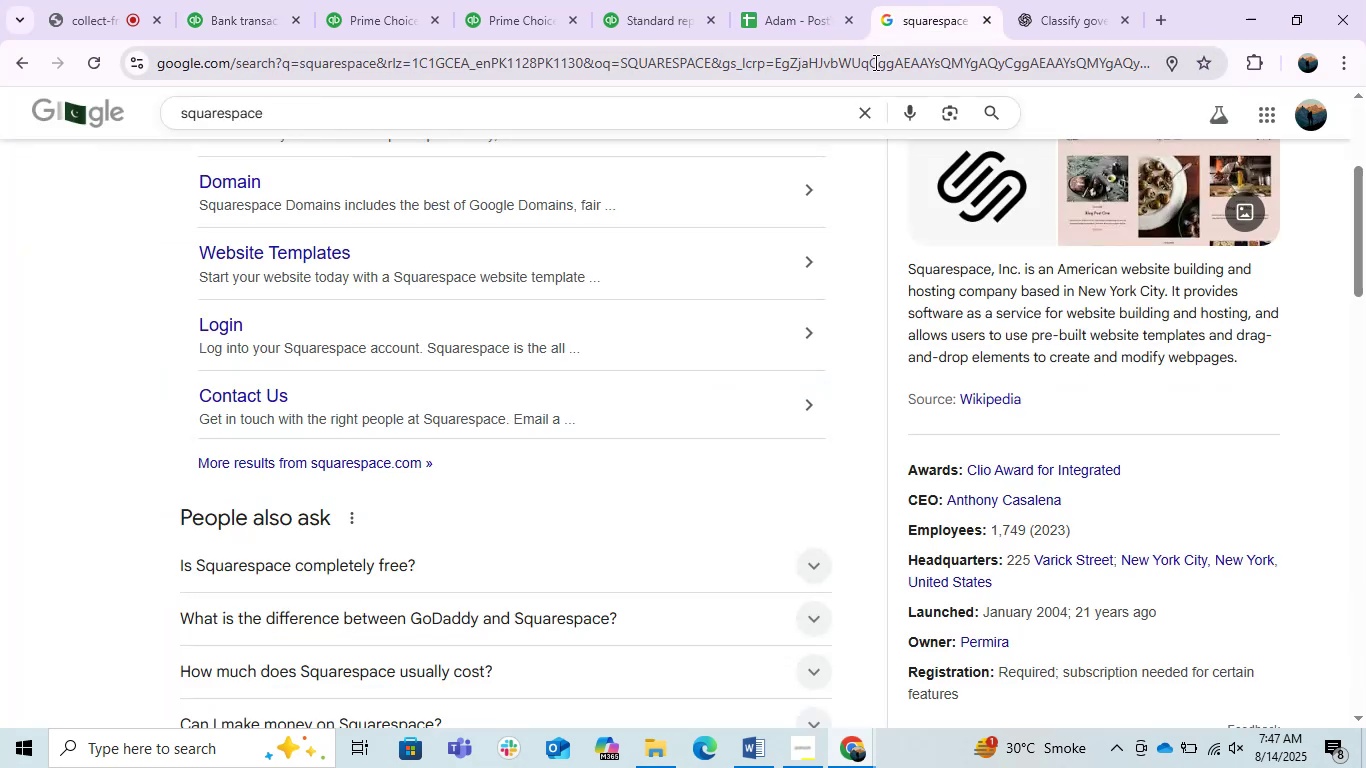 
double_click([874, 62])
 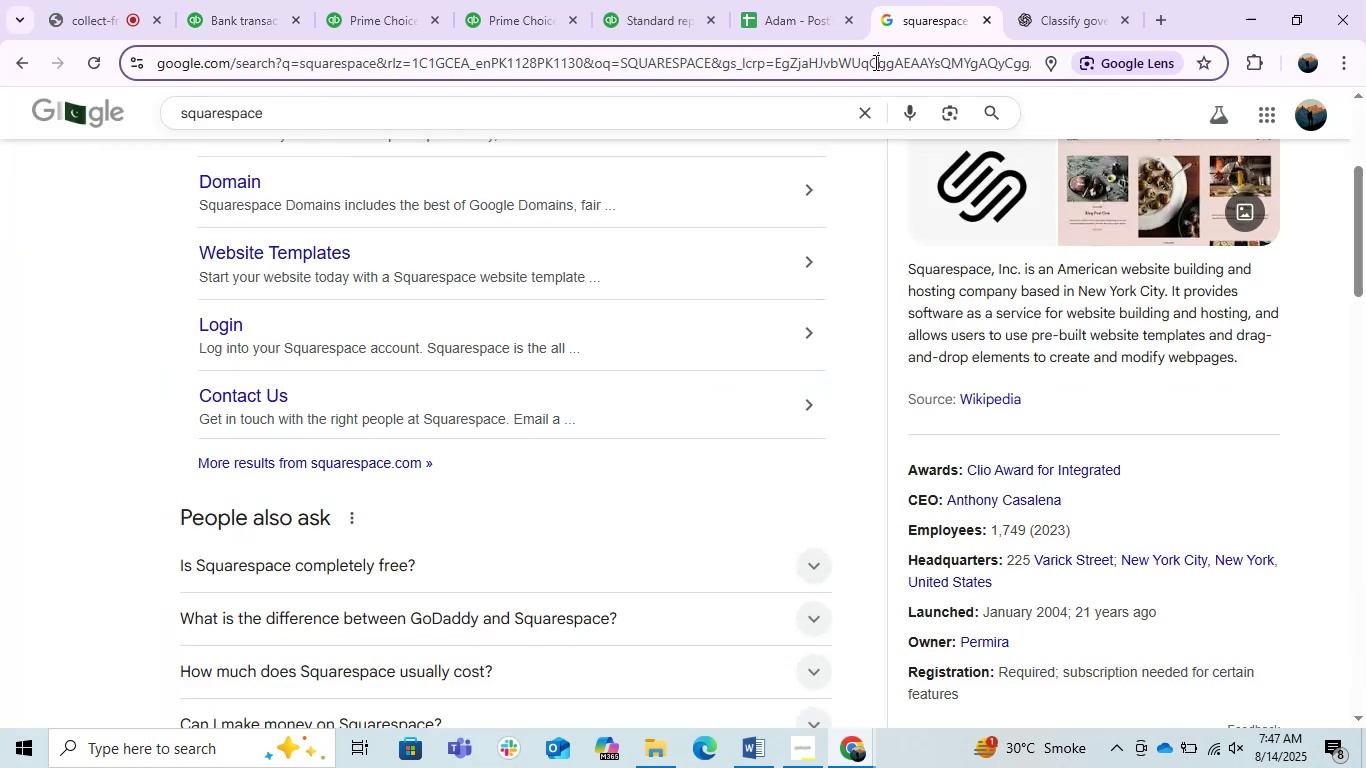 
key(Control+ControlLeft)
 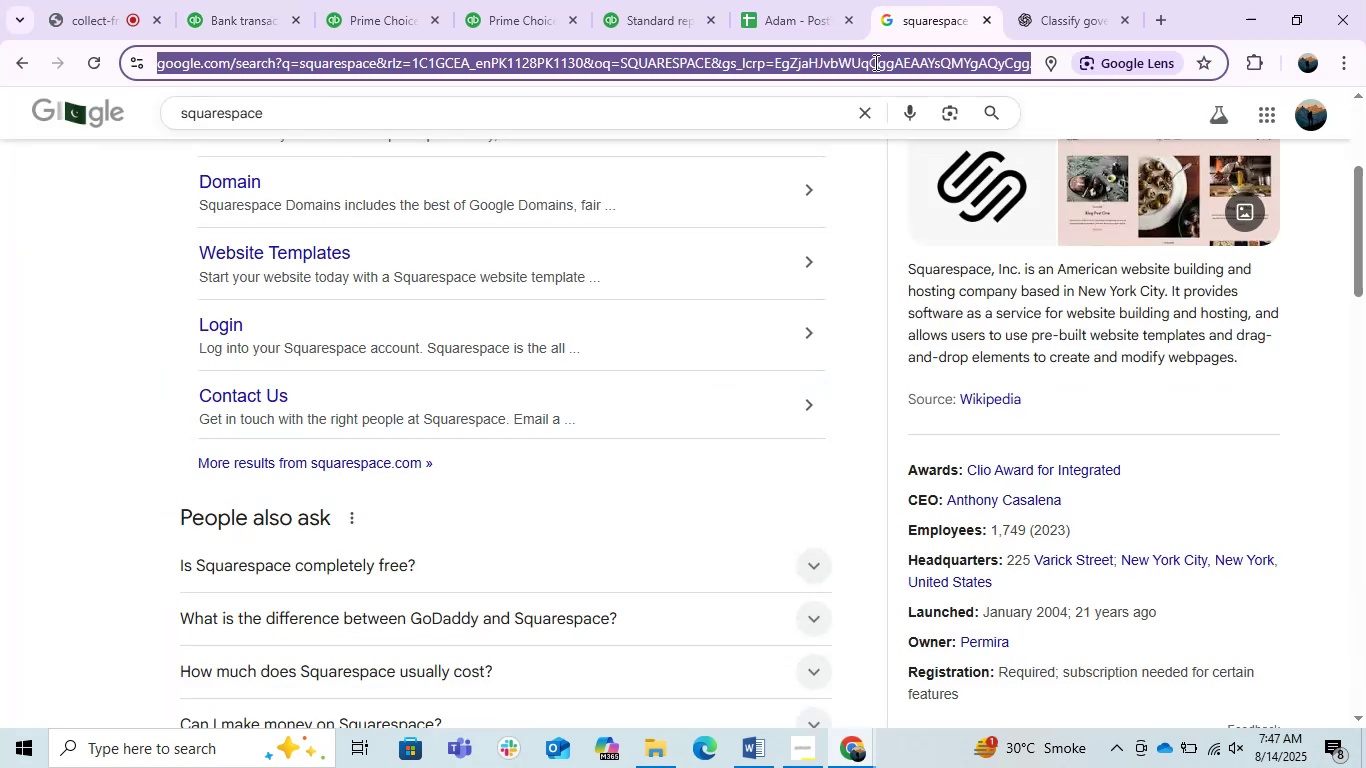 
key(Control+V)
 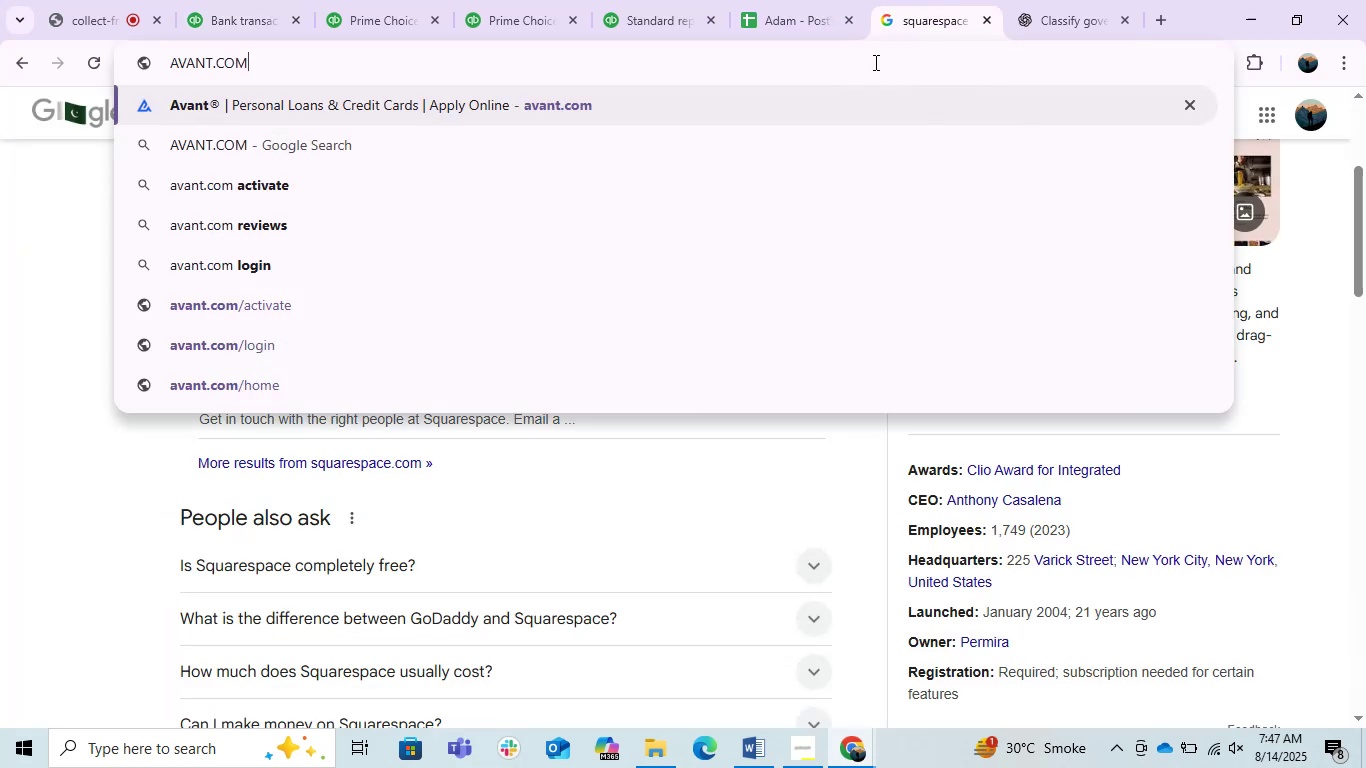 
key(Enter)
 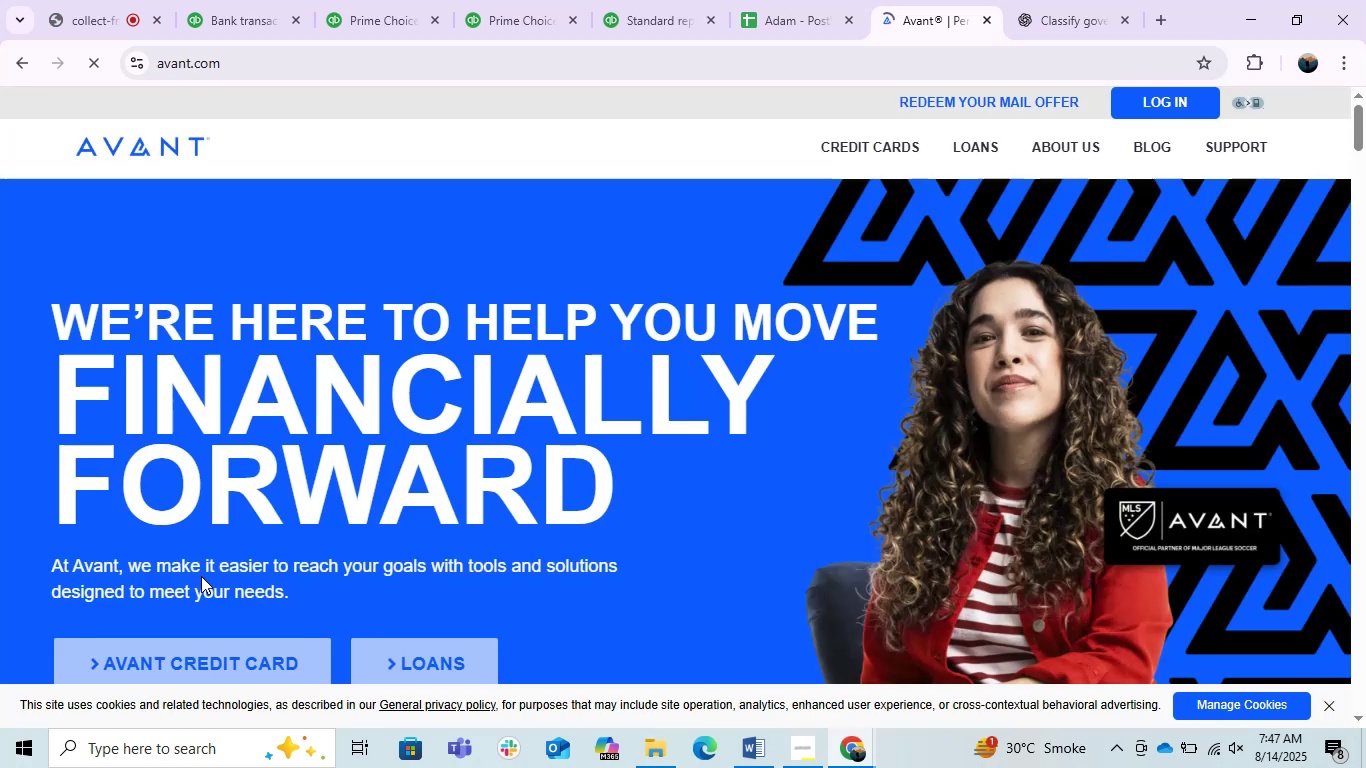 
wait(9.35)
 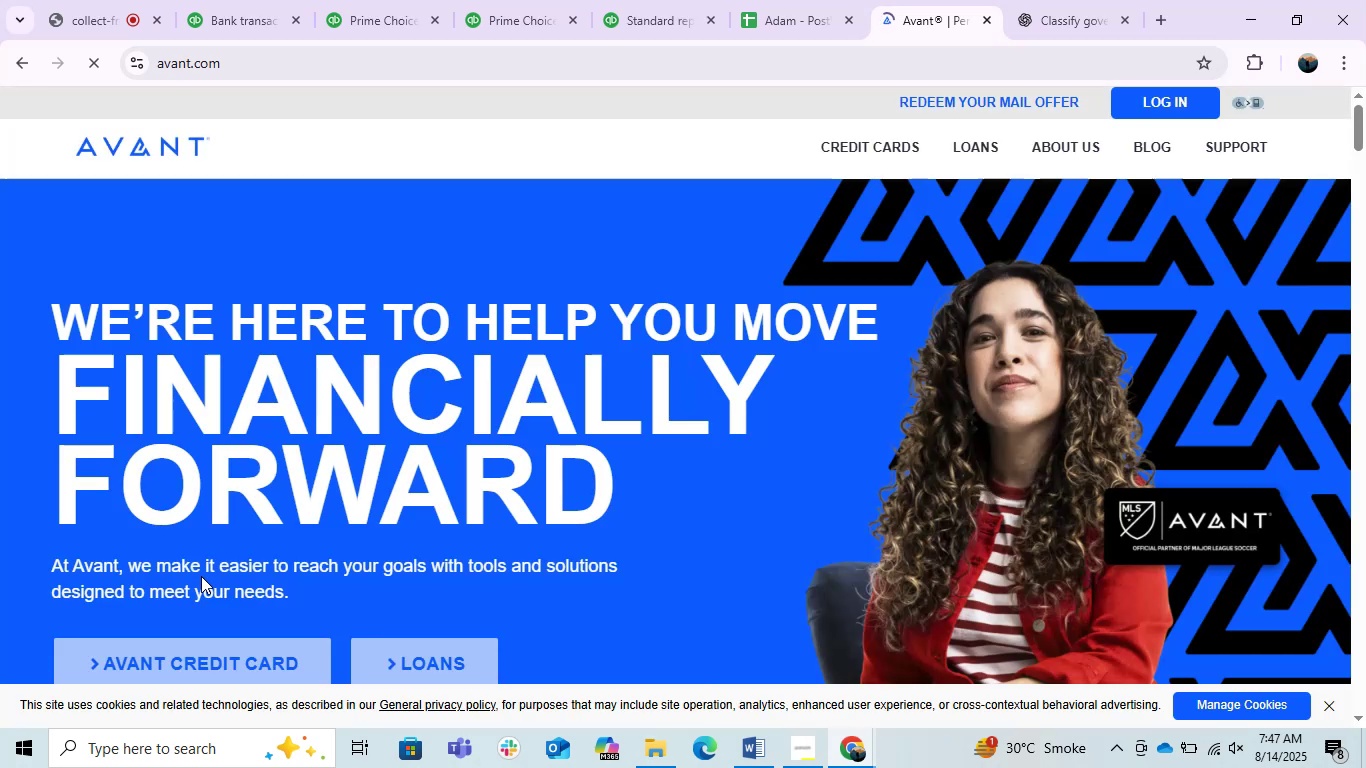 
scroll: coordinate [735, 370], scroll_direction: down, amount: 12.0
 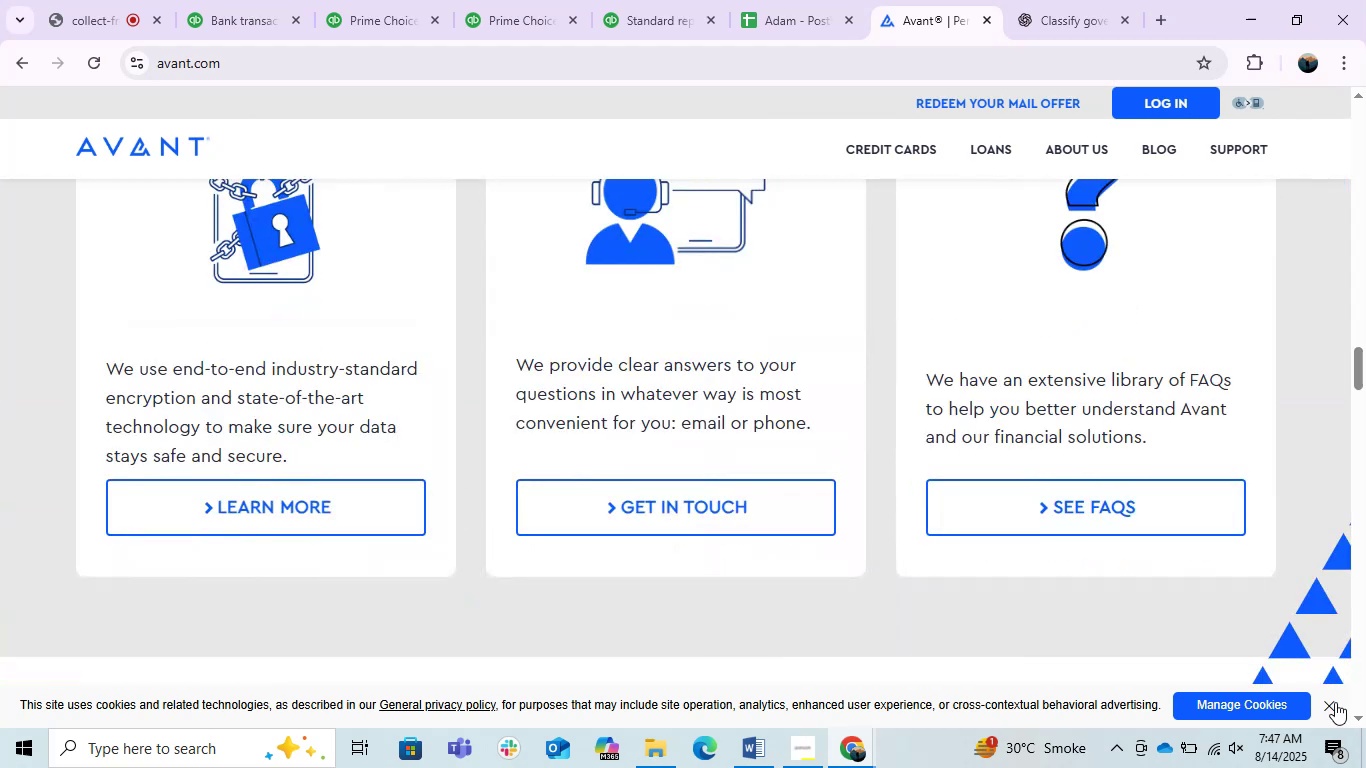 
left_click([1327, 705])
 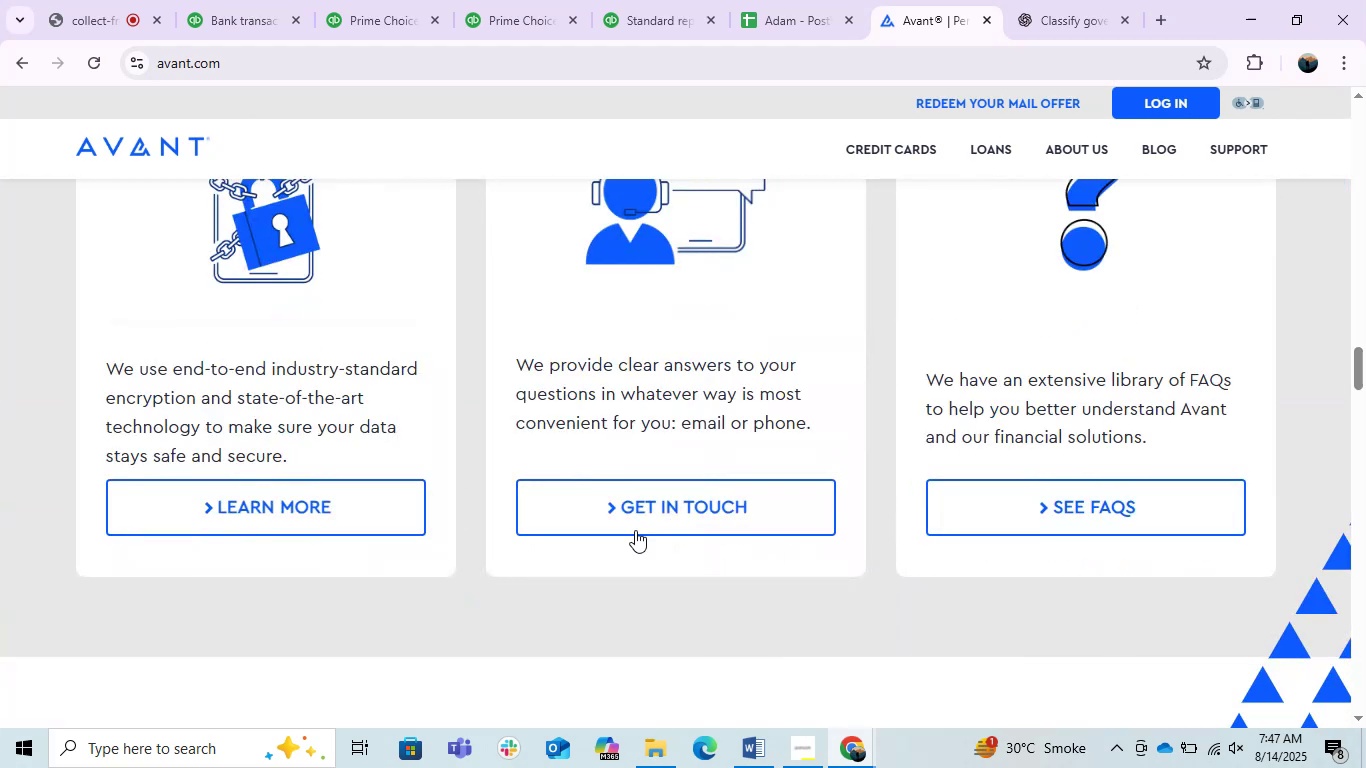 
scroll: coordinate [462, 508], scroll_direction: down, amount: 11.0
 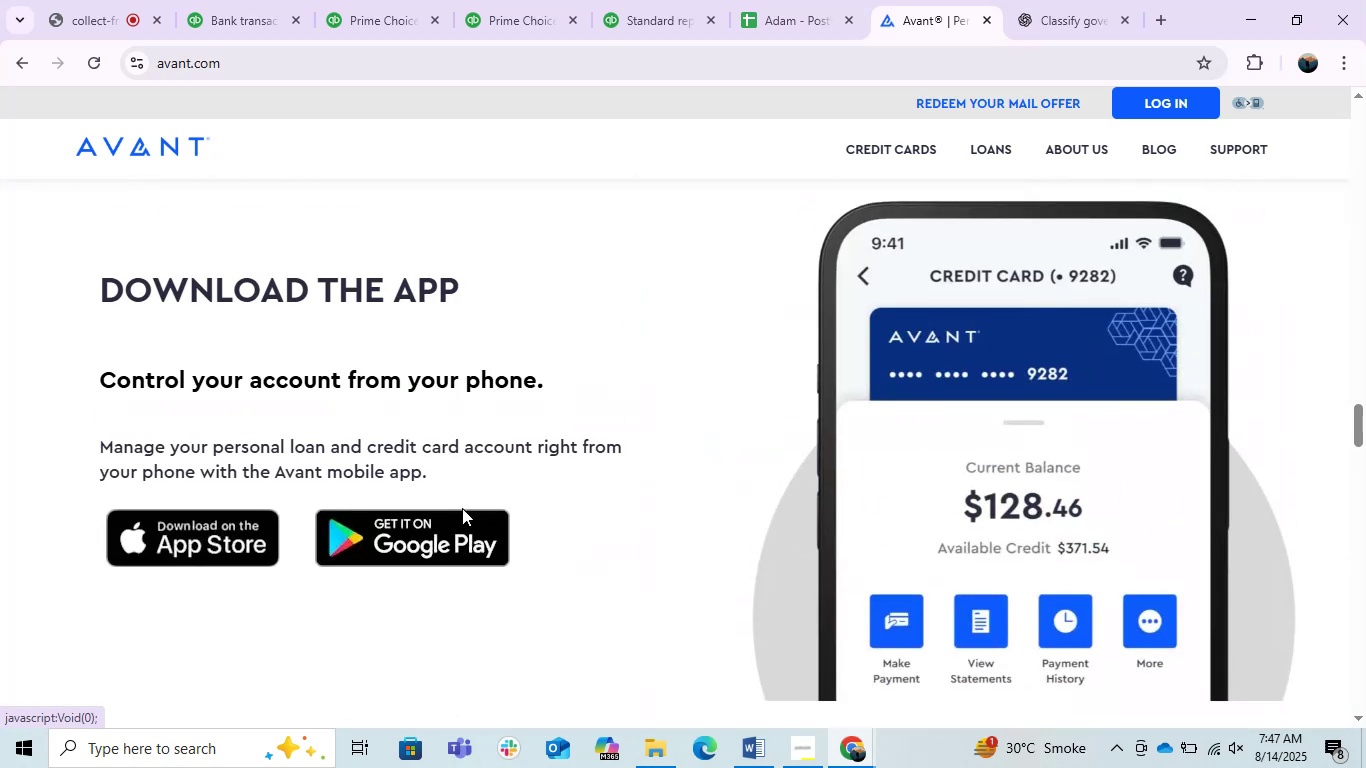 
scroll: coordinate [462, 508], scroll_direction: up, amount: 15.0
 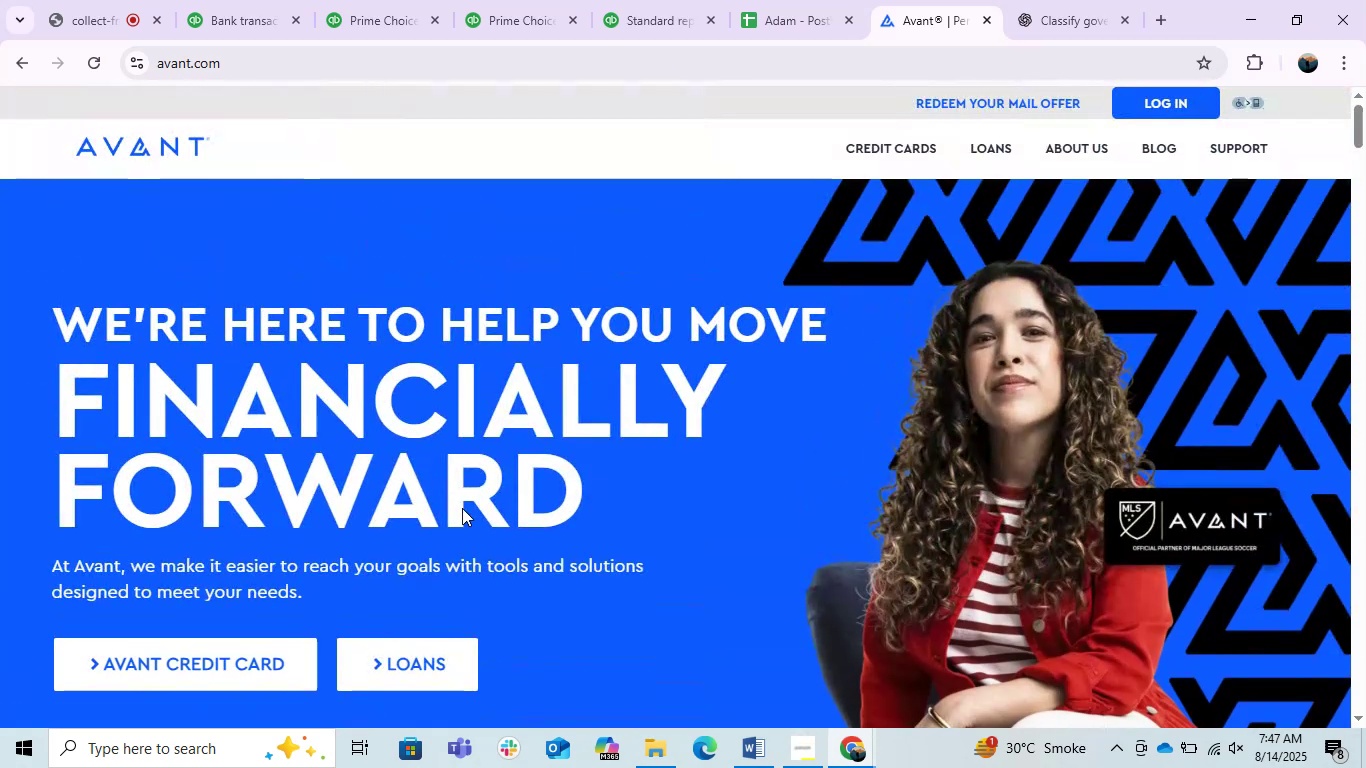 
scroll: coordinate [462, 508], scroll_direction: down, amount: 2.0
 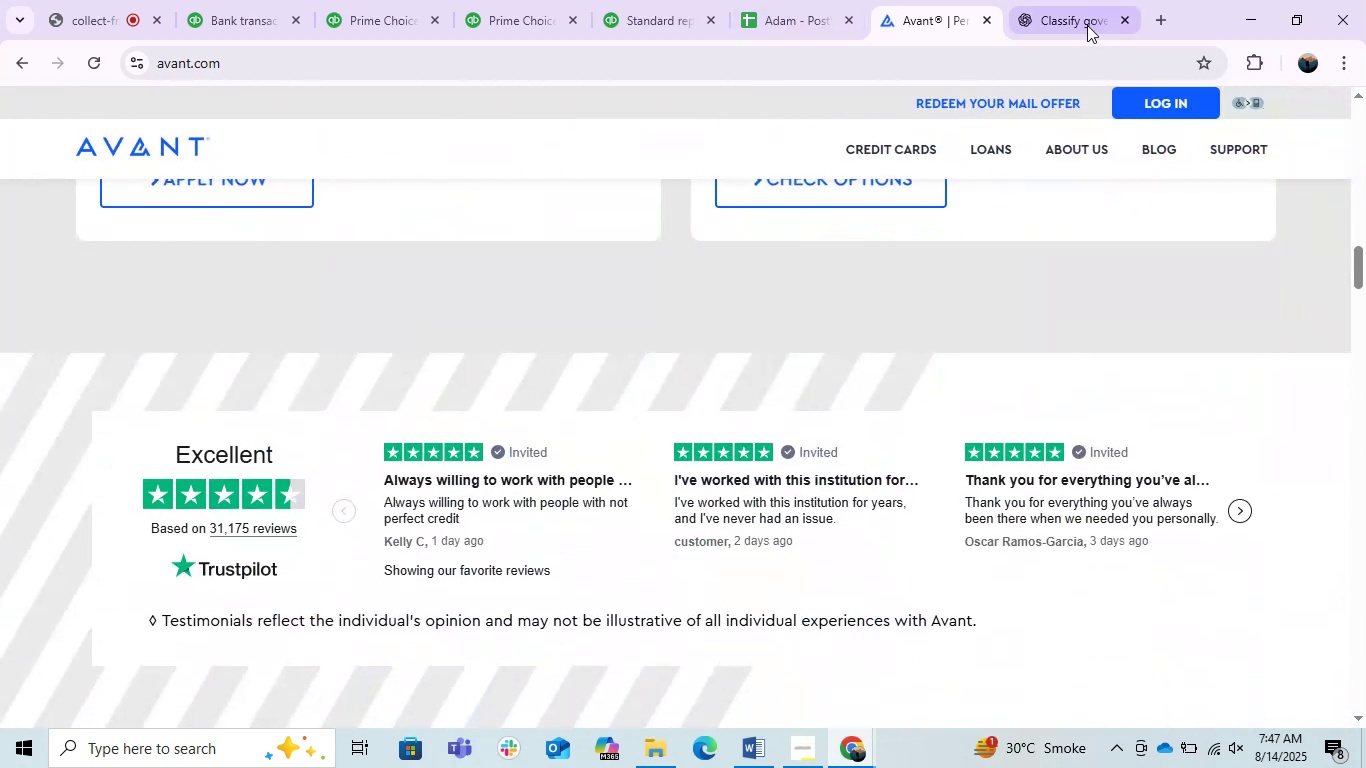 
left_click([1044, 13])
 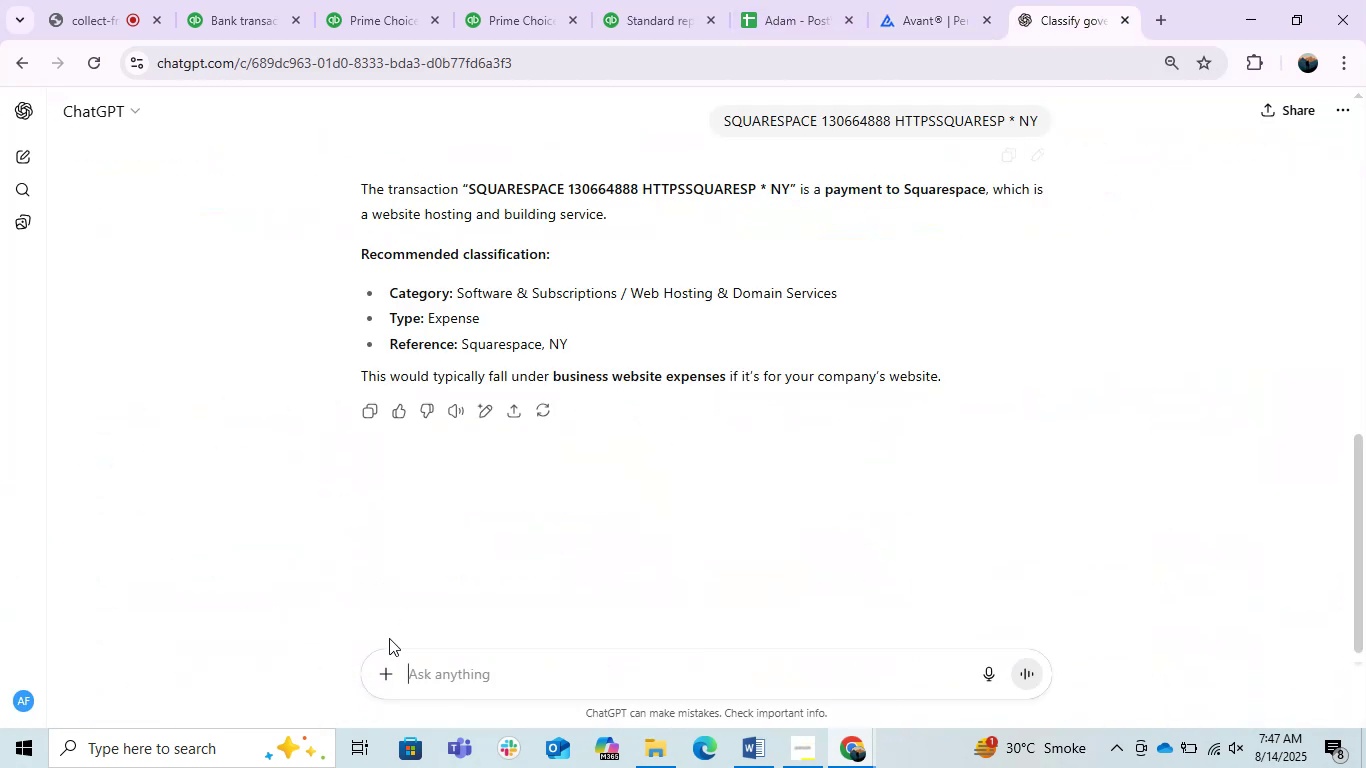 
key(Control+V)
 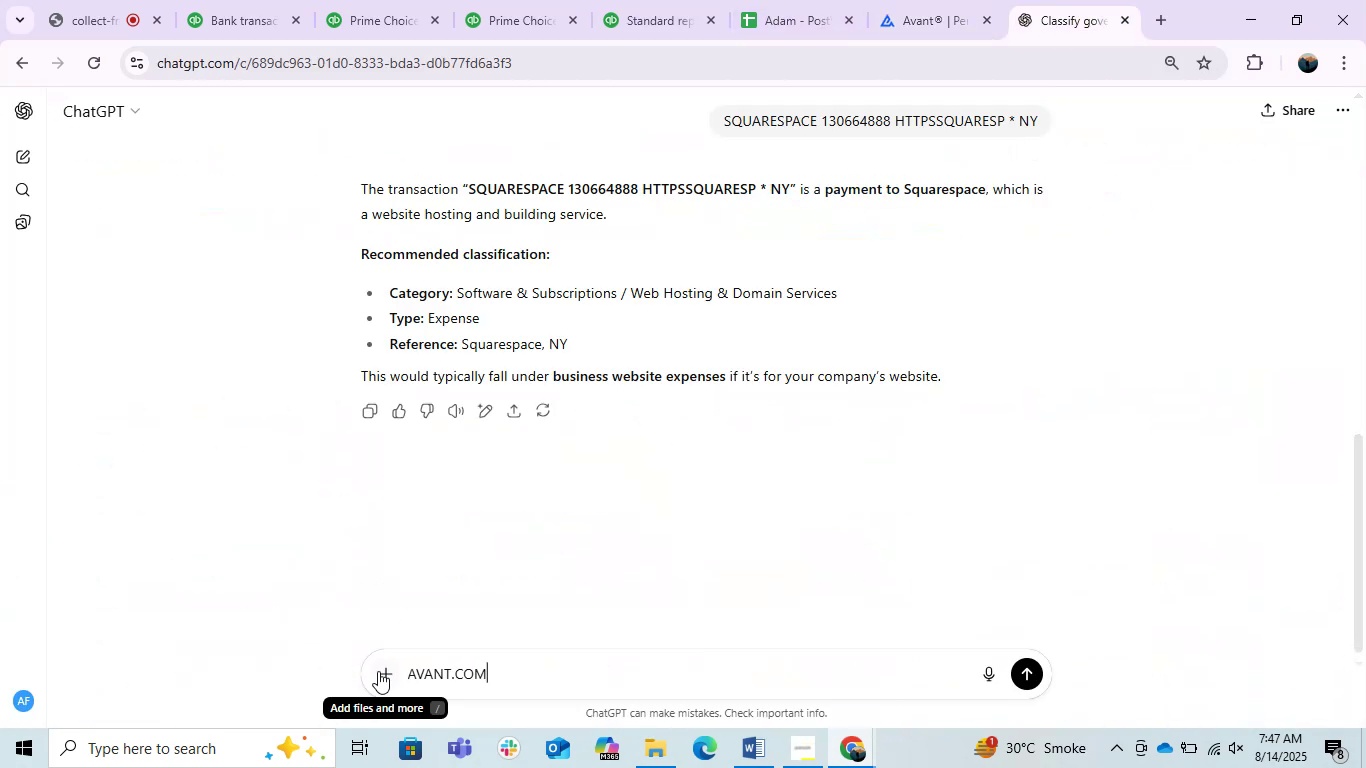 
key(Enter)
 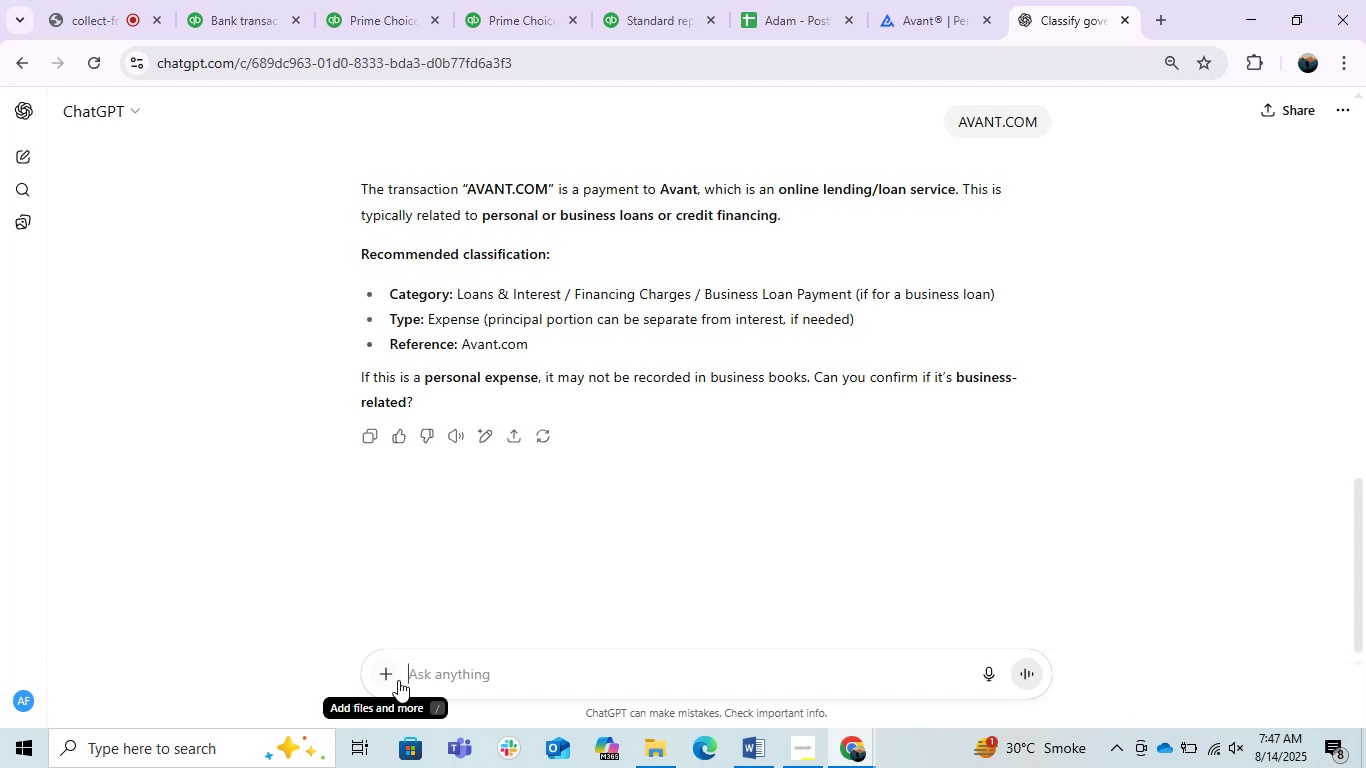 
wait(12.06)
 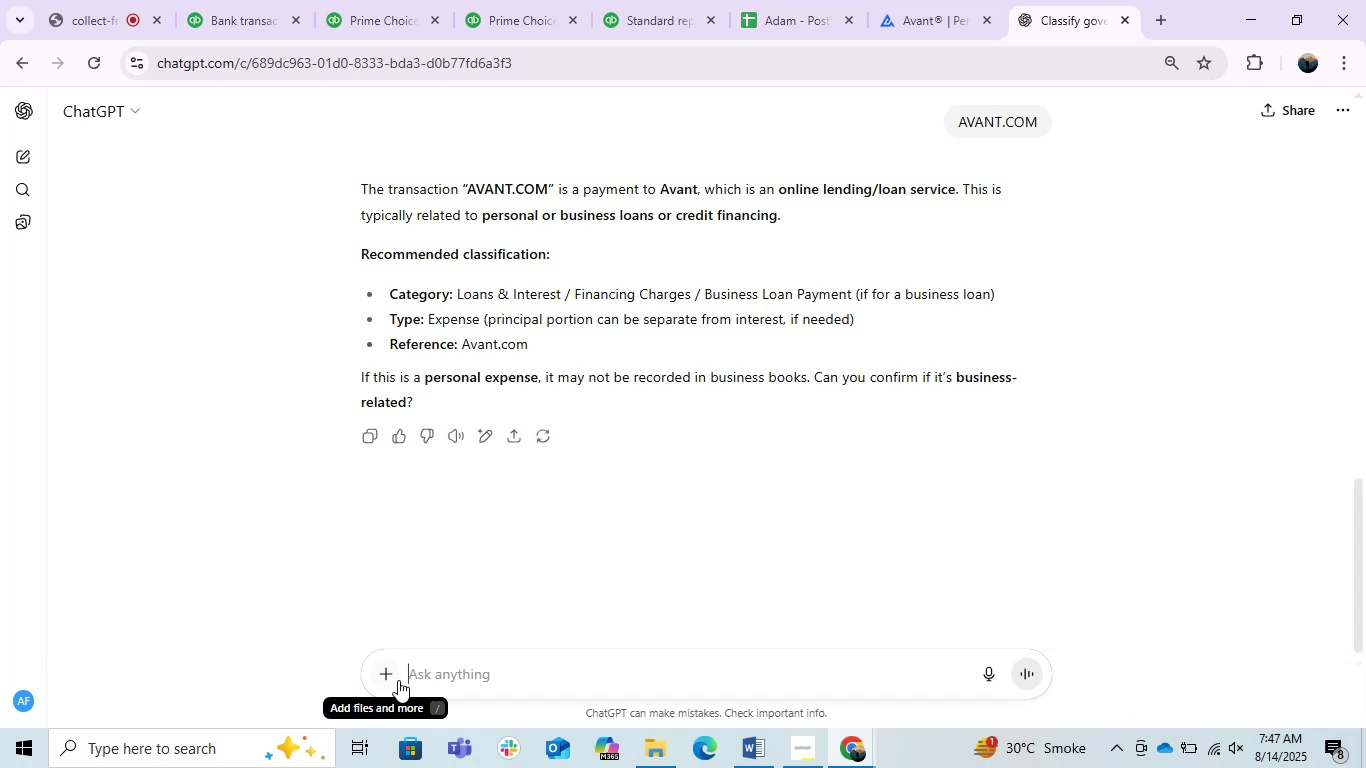 
left_click([240, 0])
 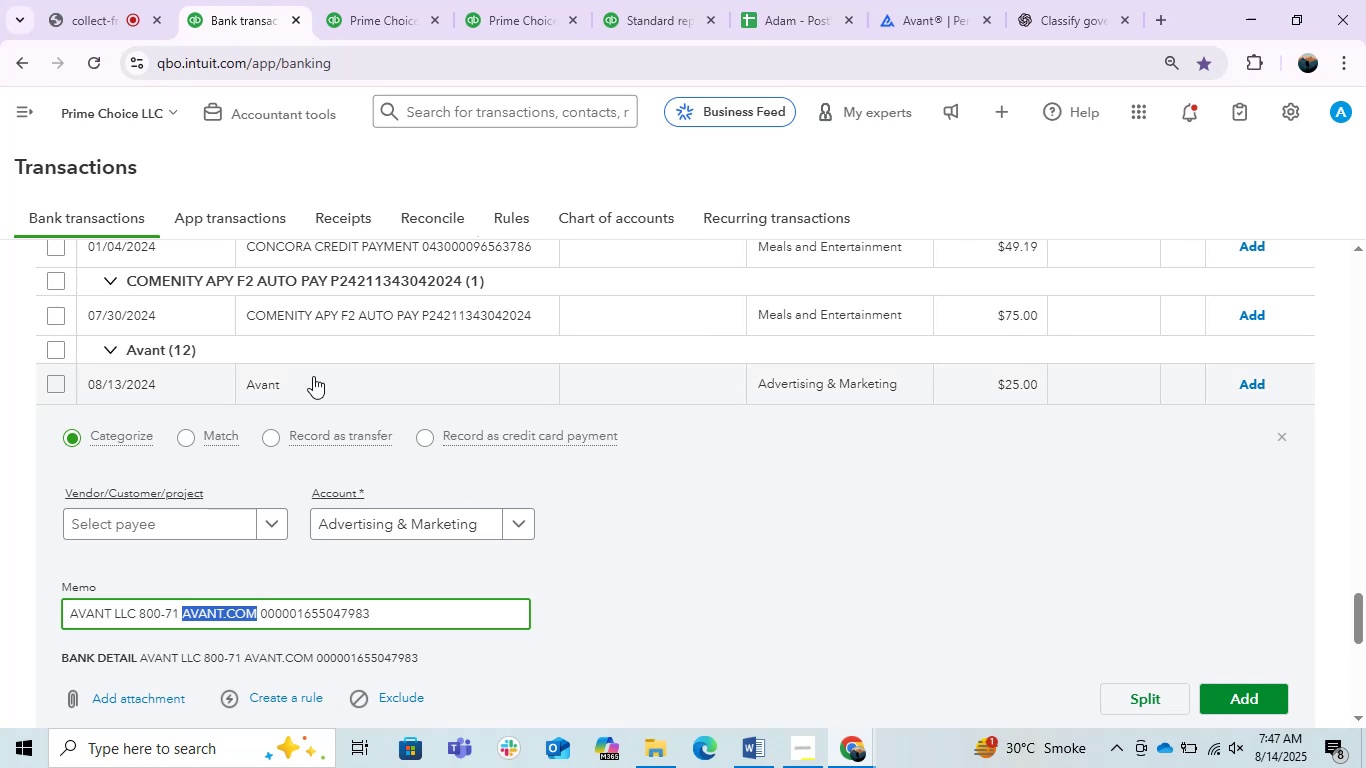 
left_click([276, 363])
 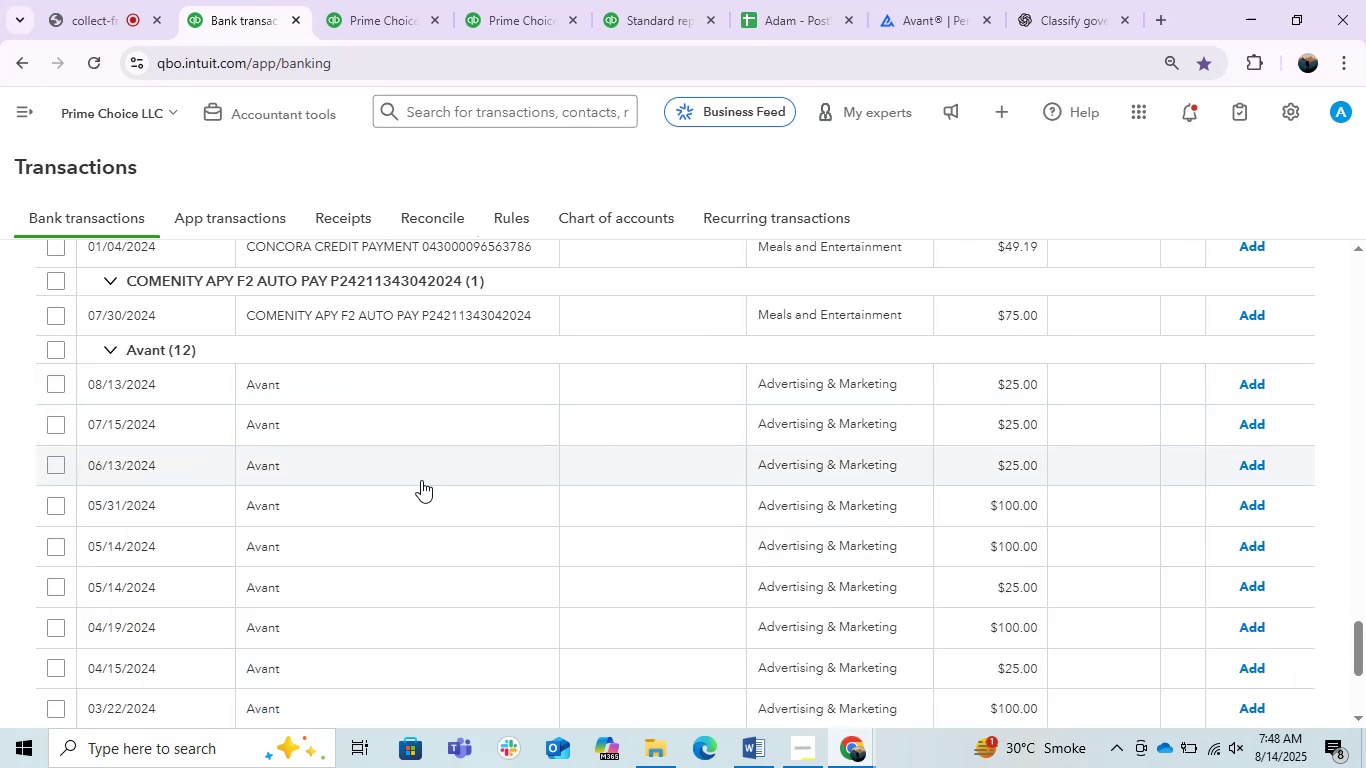 
scroll: coordinate [439, 510], scroll_direction: down, amount: 1.0
 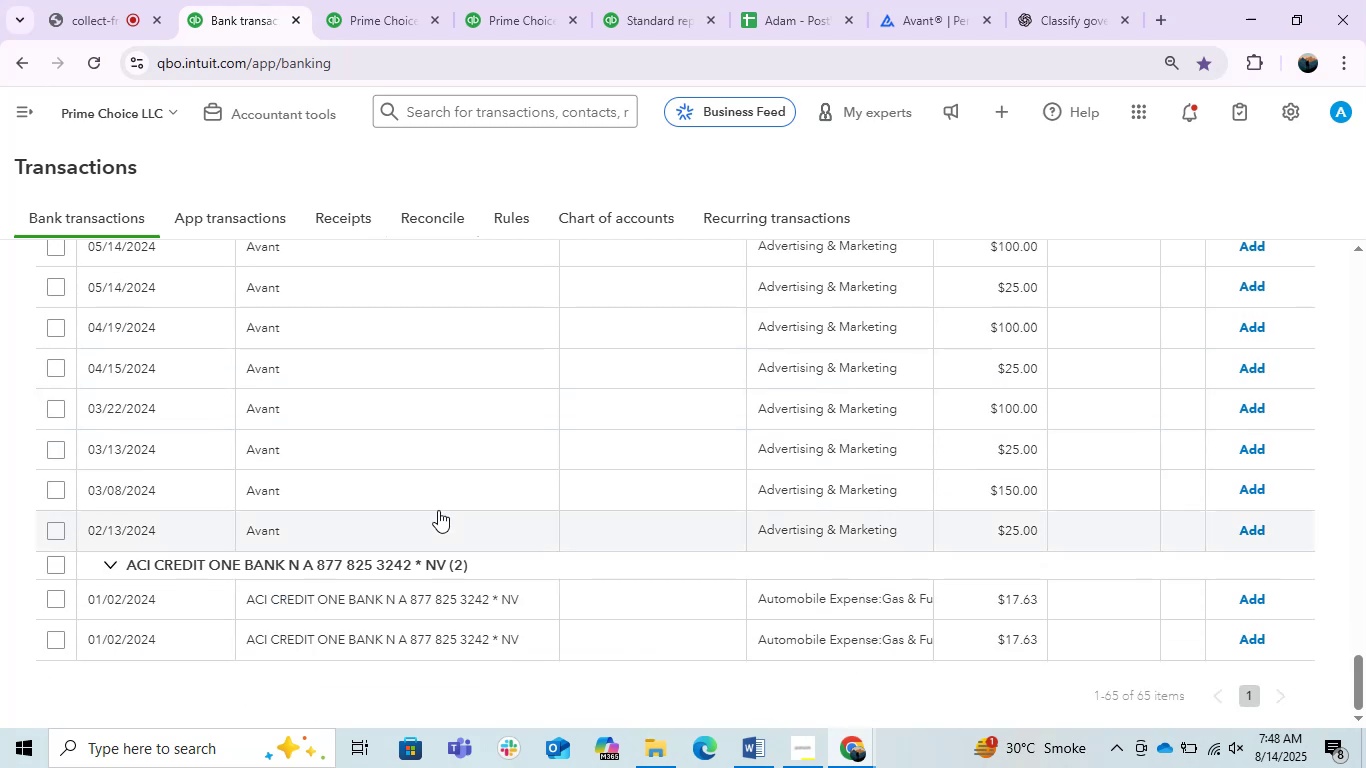 
scroll: coordinate [438, 510], scroll_direction: up, amount: 1.0
 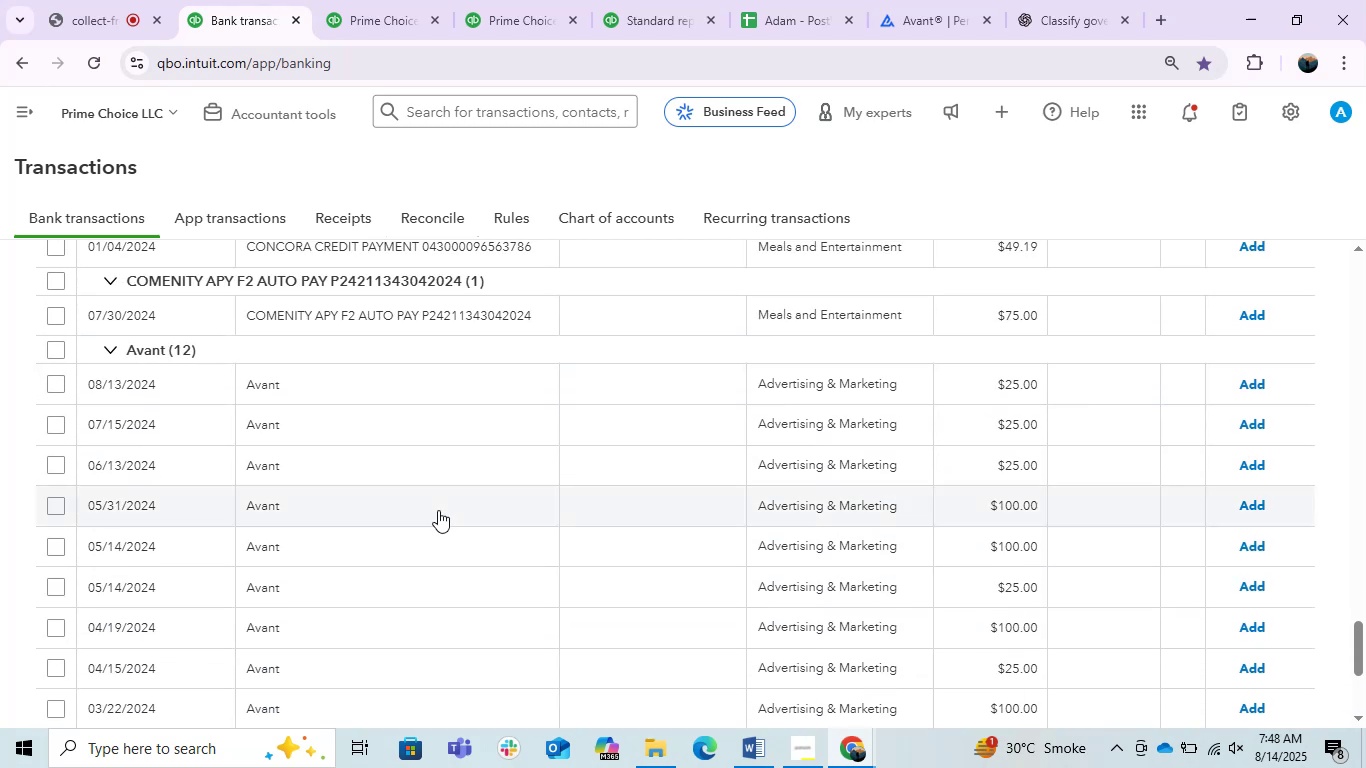 
scroll: coordinate [438, 510], scroll_direction: none, amount: 0.0
 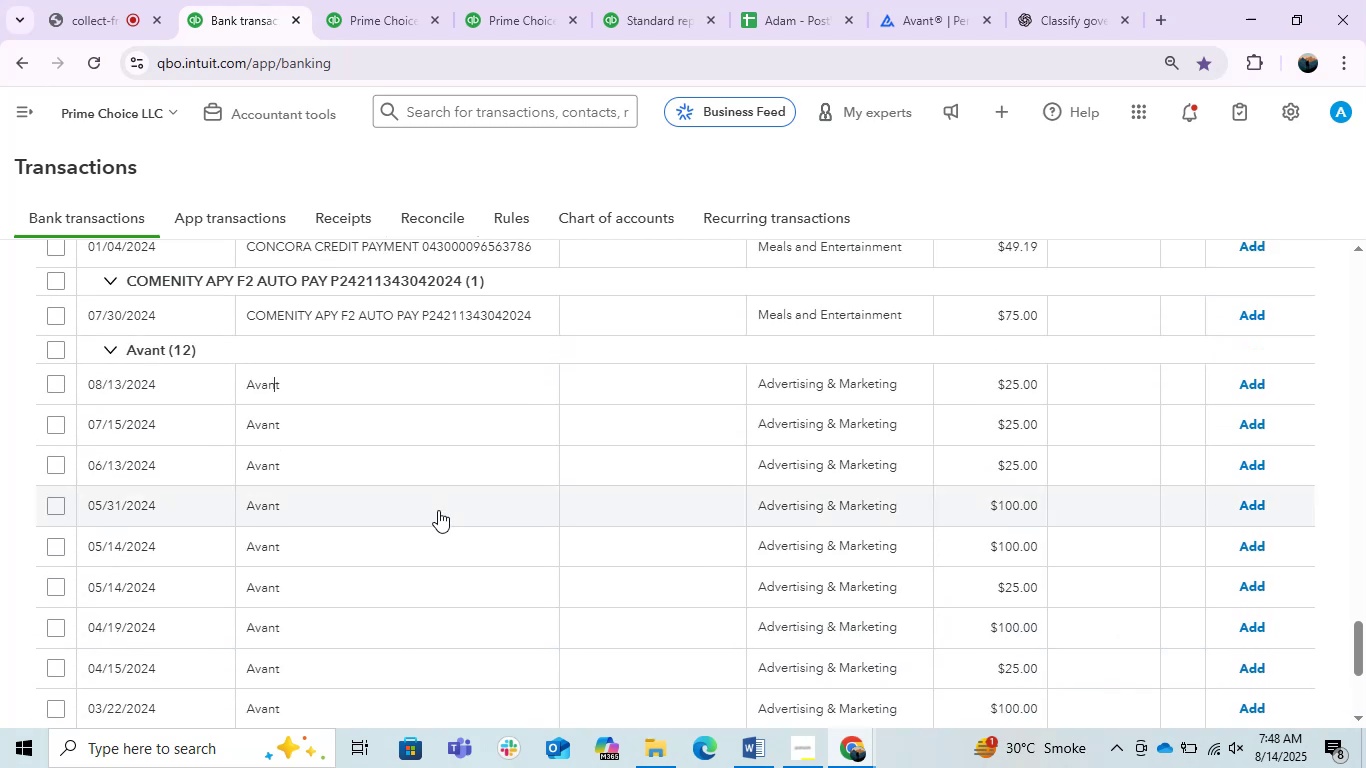 
scroll: coordinate [438, 510], scroll_direction: down, amount: 1.0
 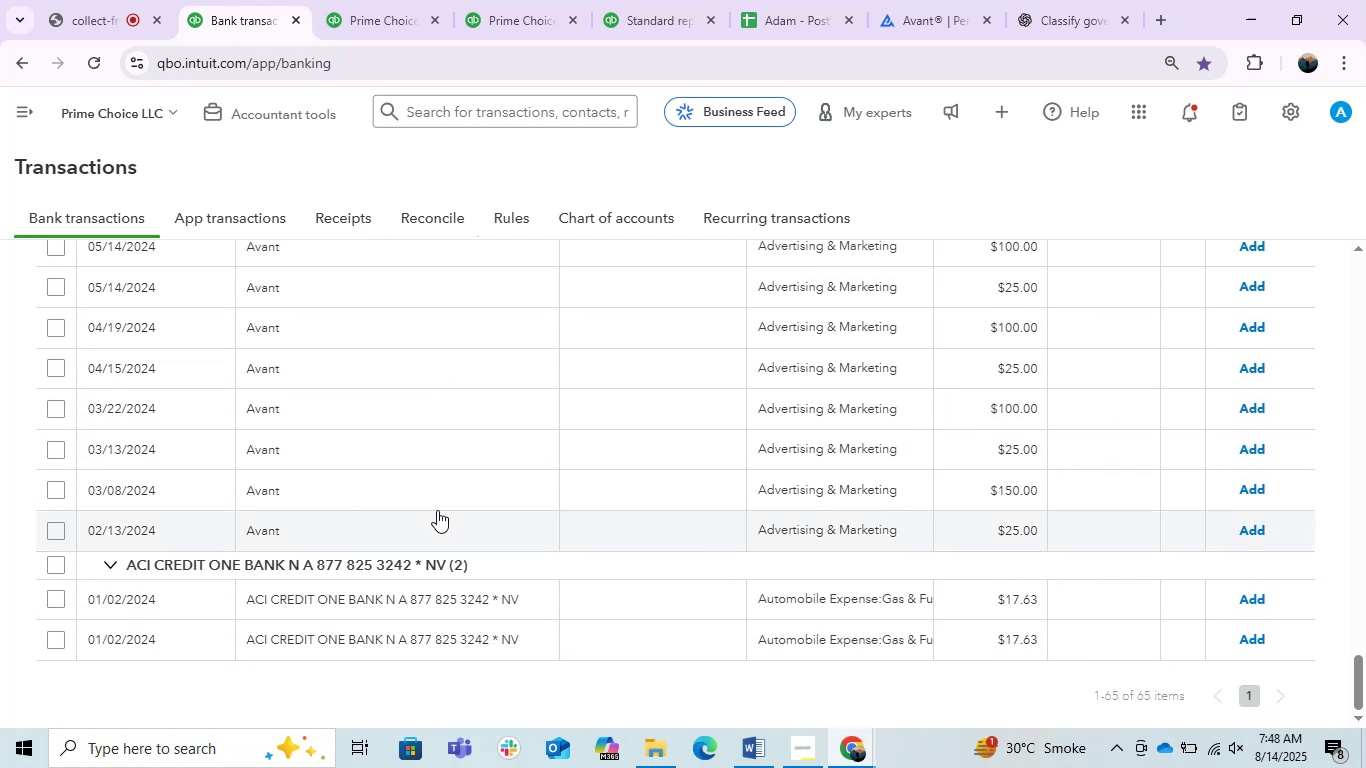 
scroll: coordinate [442, 510], scroll_direction: up, amount: 1.0
 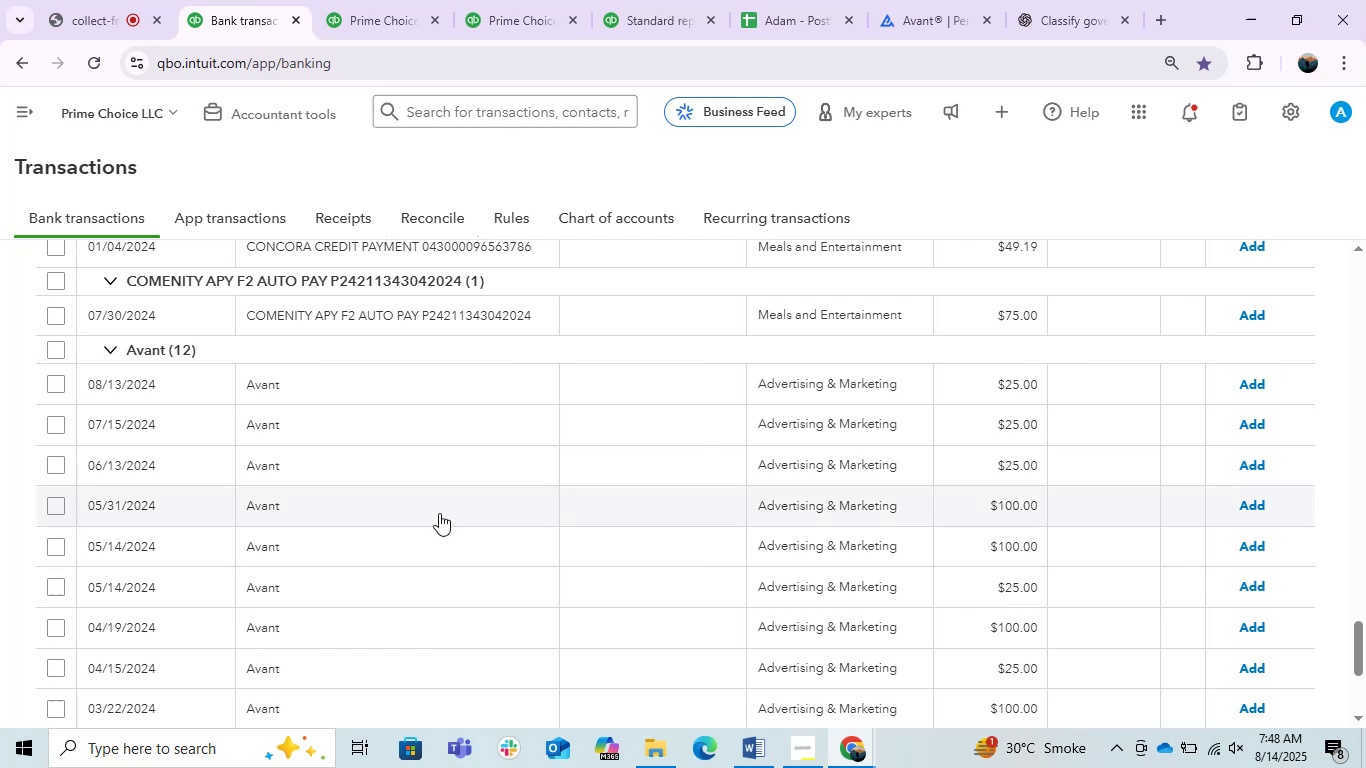 
left_click([949, 2])
 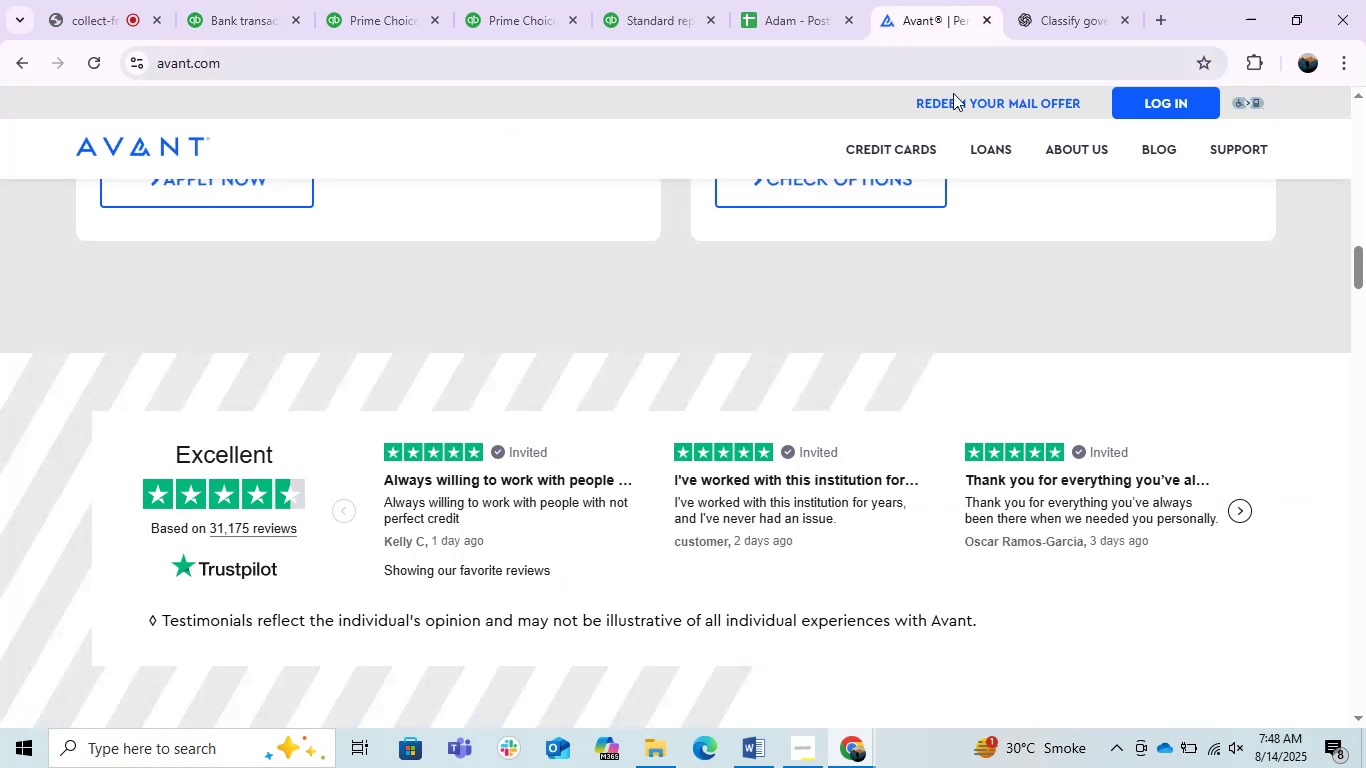 
scroll: coordinate [935, 292], scroll_direction: up, amount: 8.0
 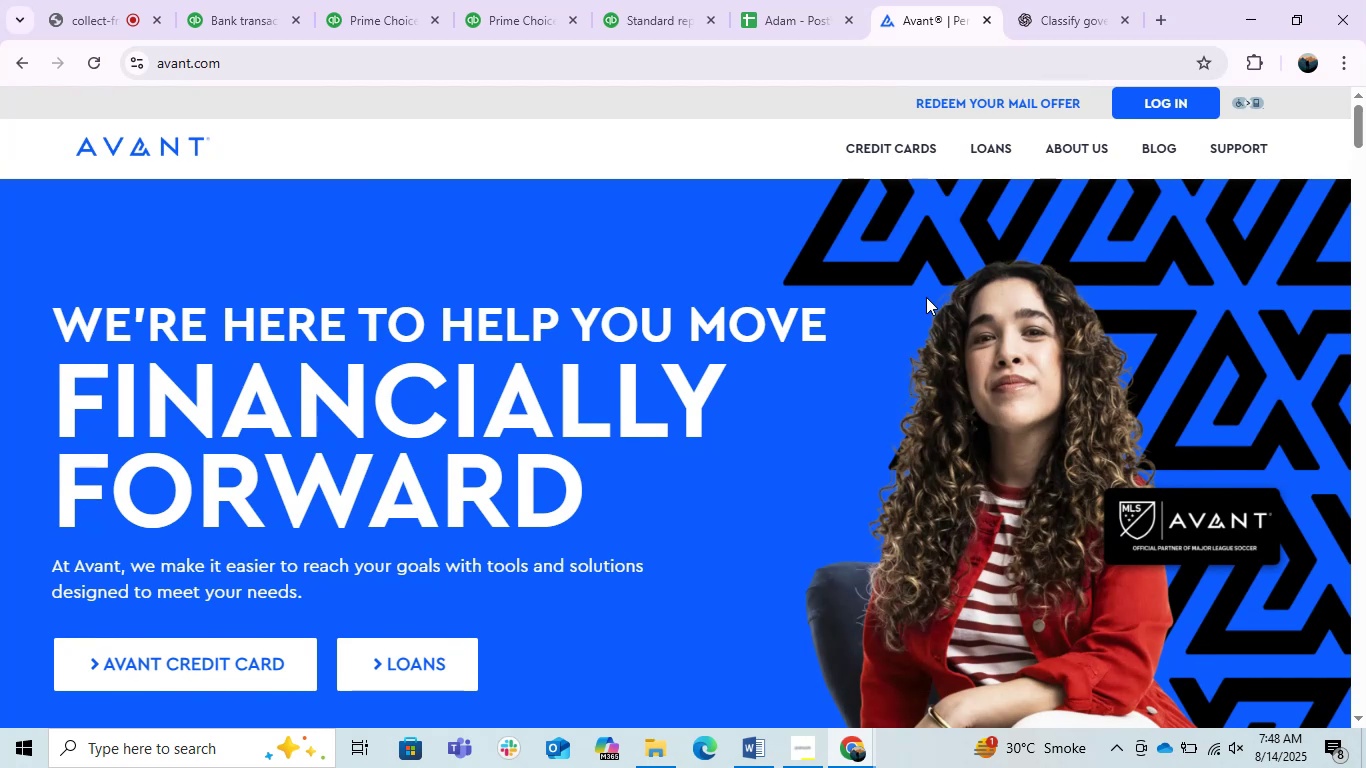 
wait(7.23)
 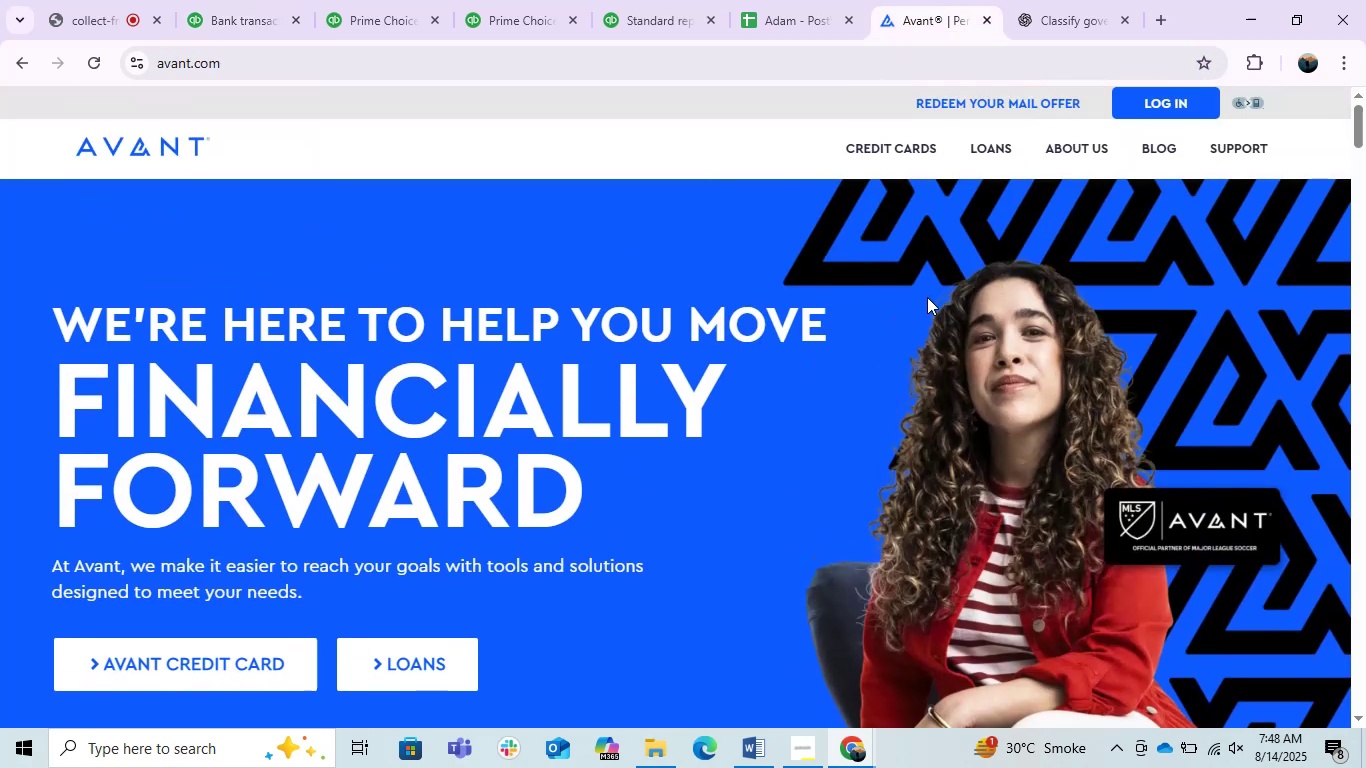 
scroll: coordinate [915, 297], scroll_direction: down, amount: 21.0
 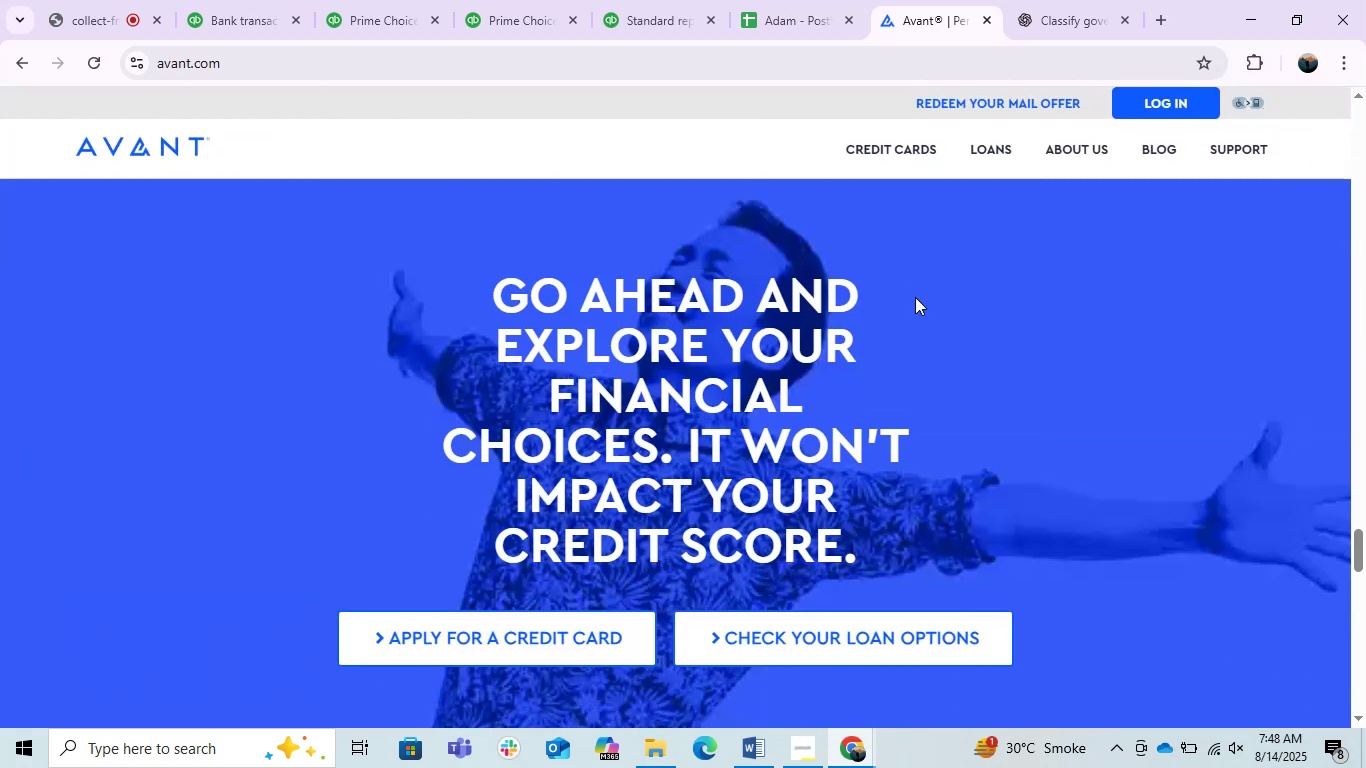 
scroll: coordinate [918, 297], scroll_direction: up, amount: 13.0
 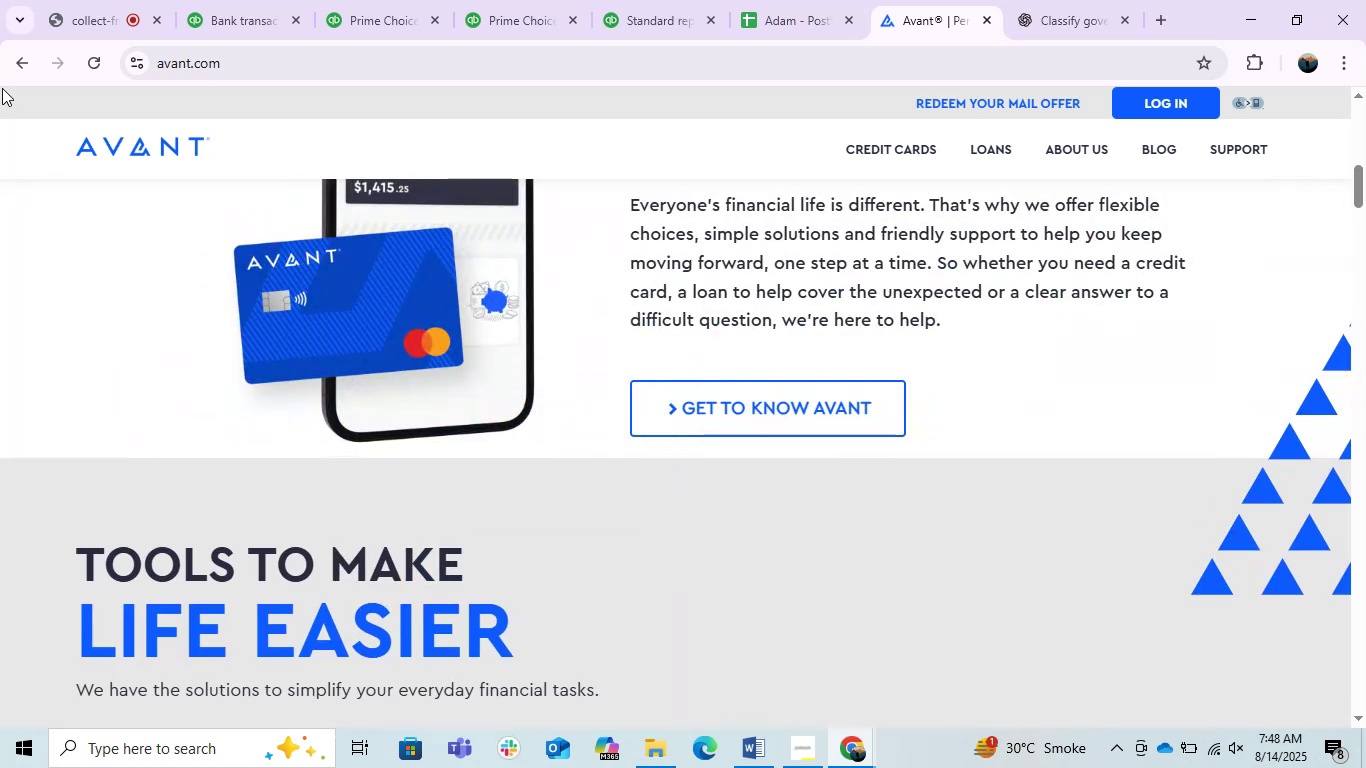 
left_click([9, 76])
 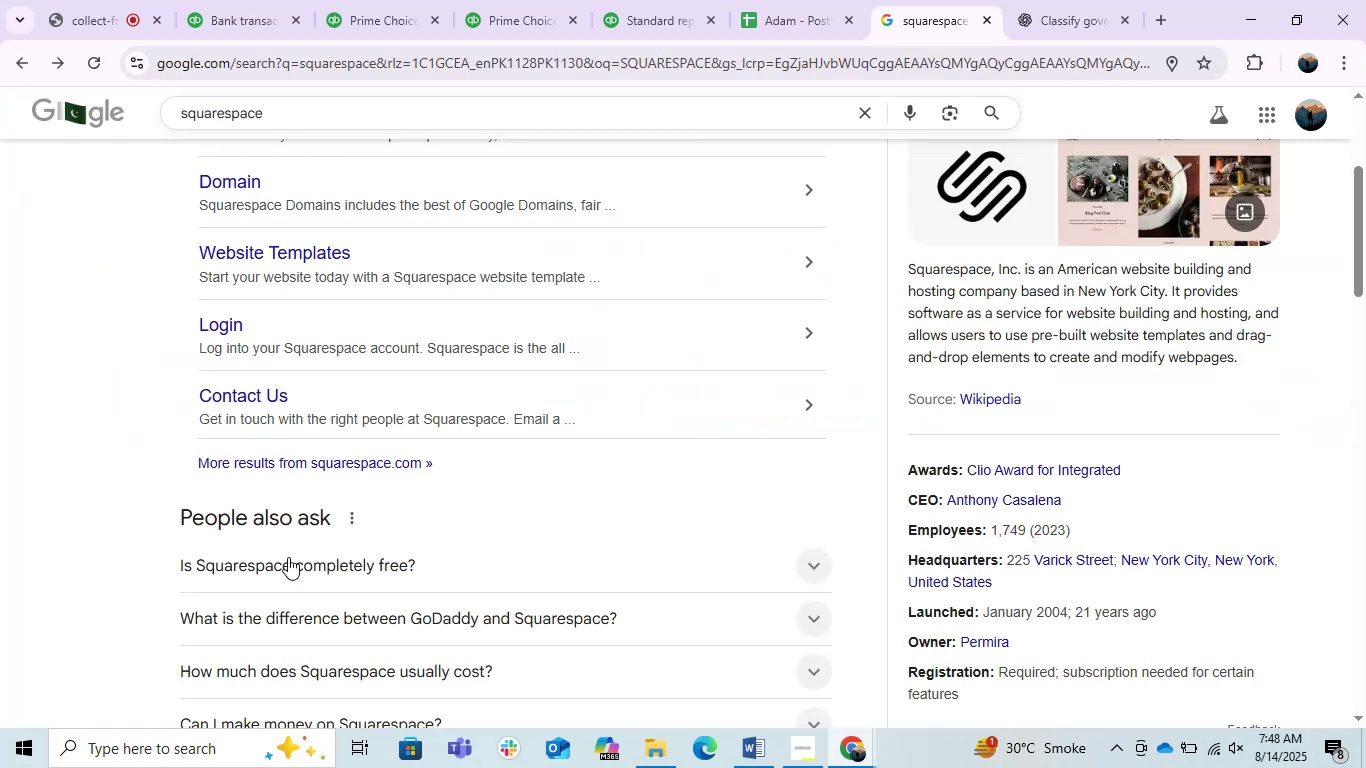 
scroll: coordinate [288, 557], scroll_direction: up, amount: 1.0
 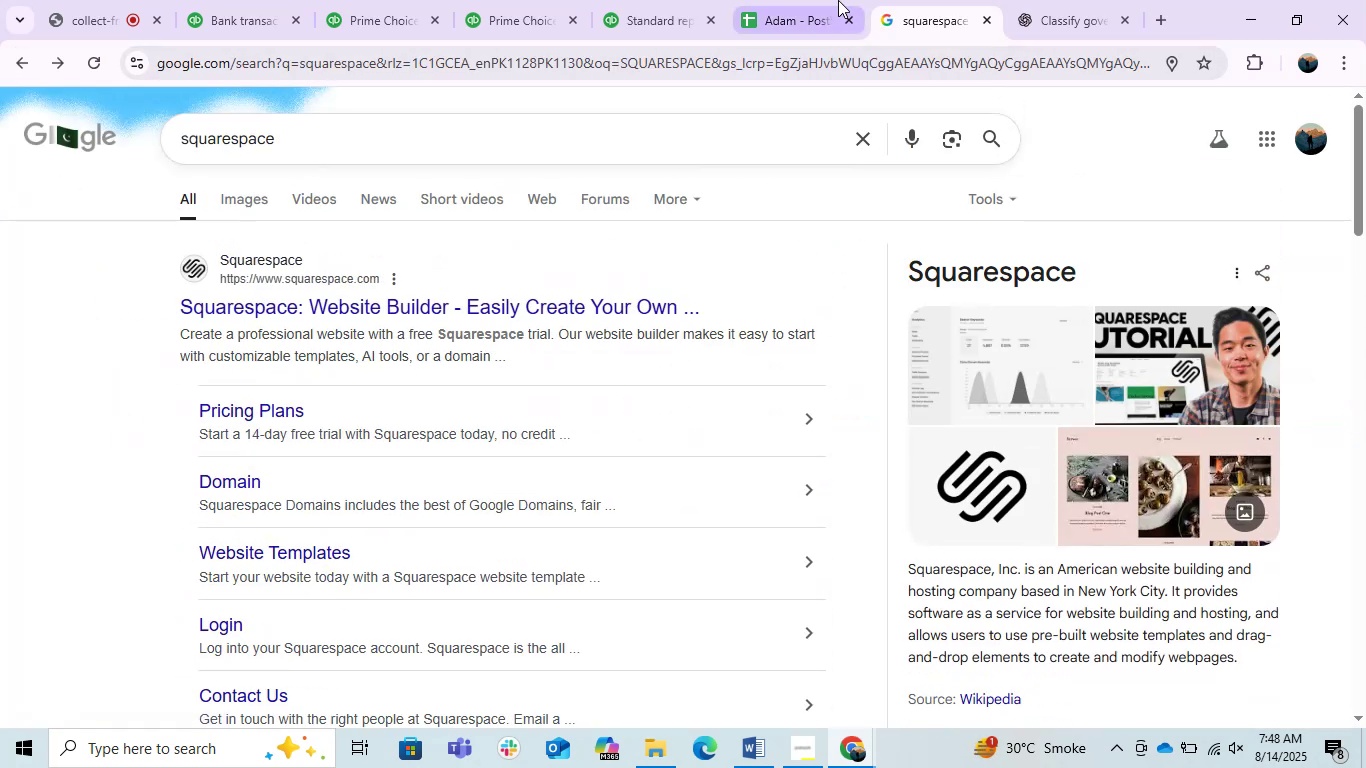 
left_click([847, 51])
 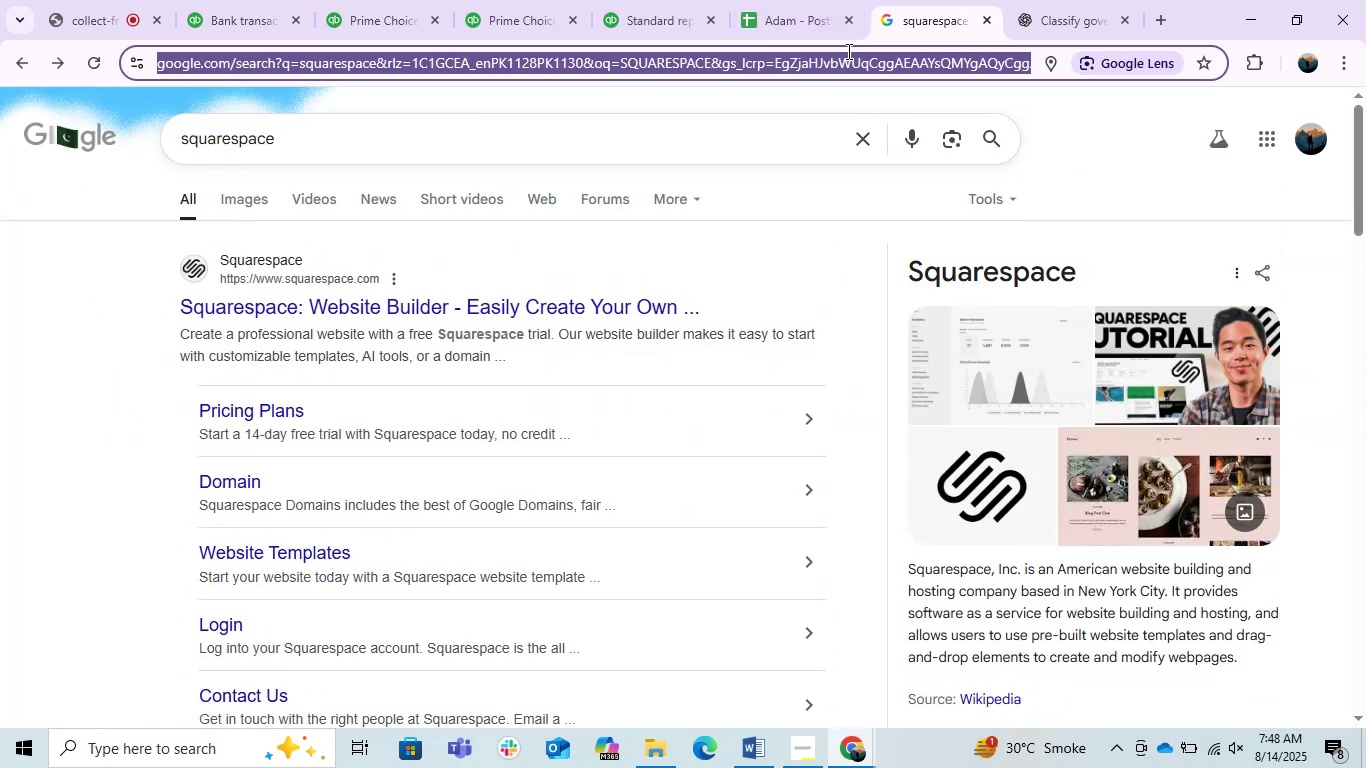 
key(Control+V)
 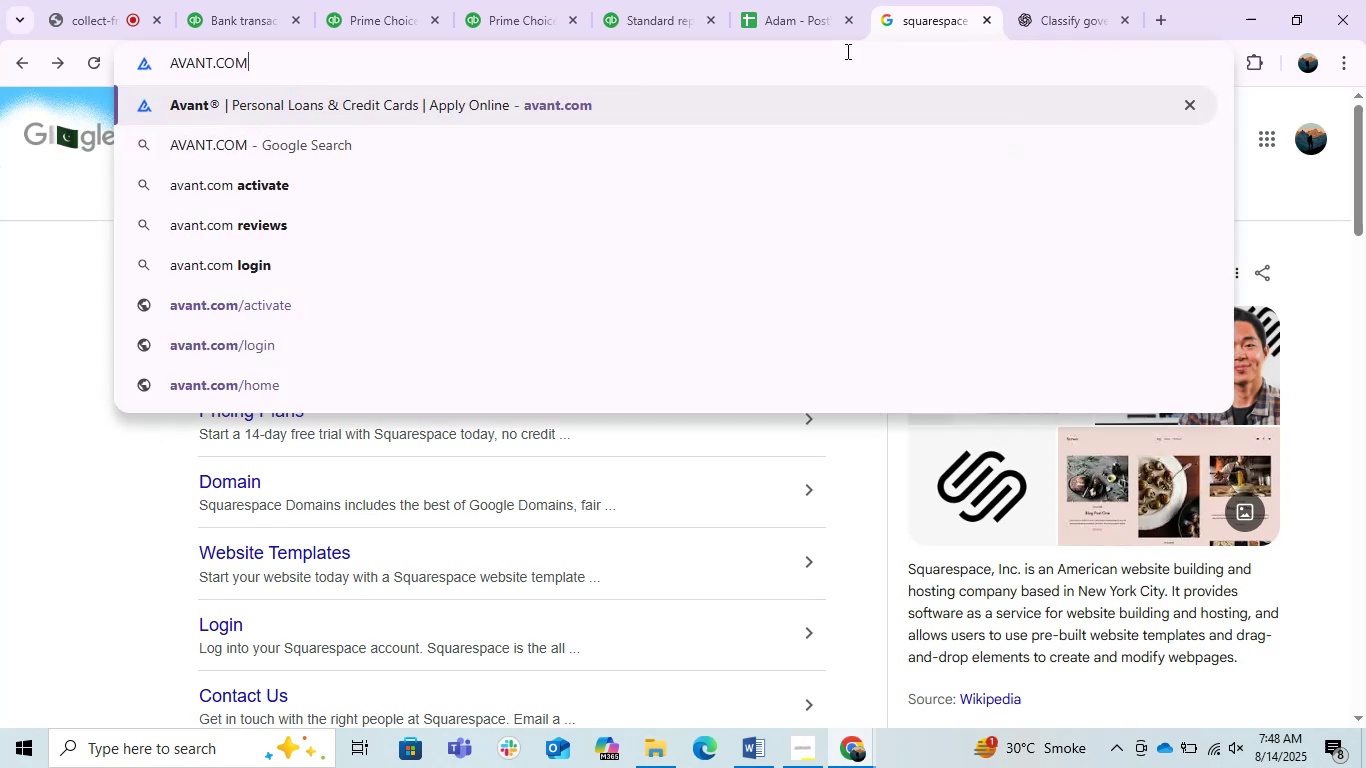 
key(Enter)
 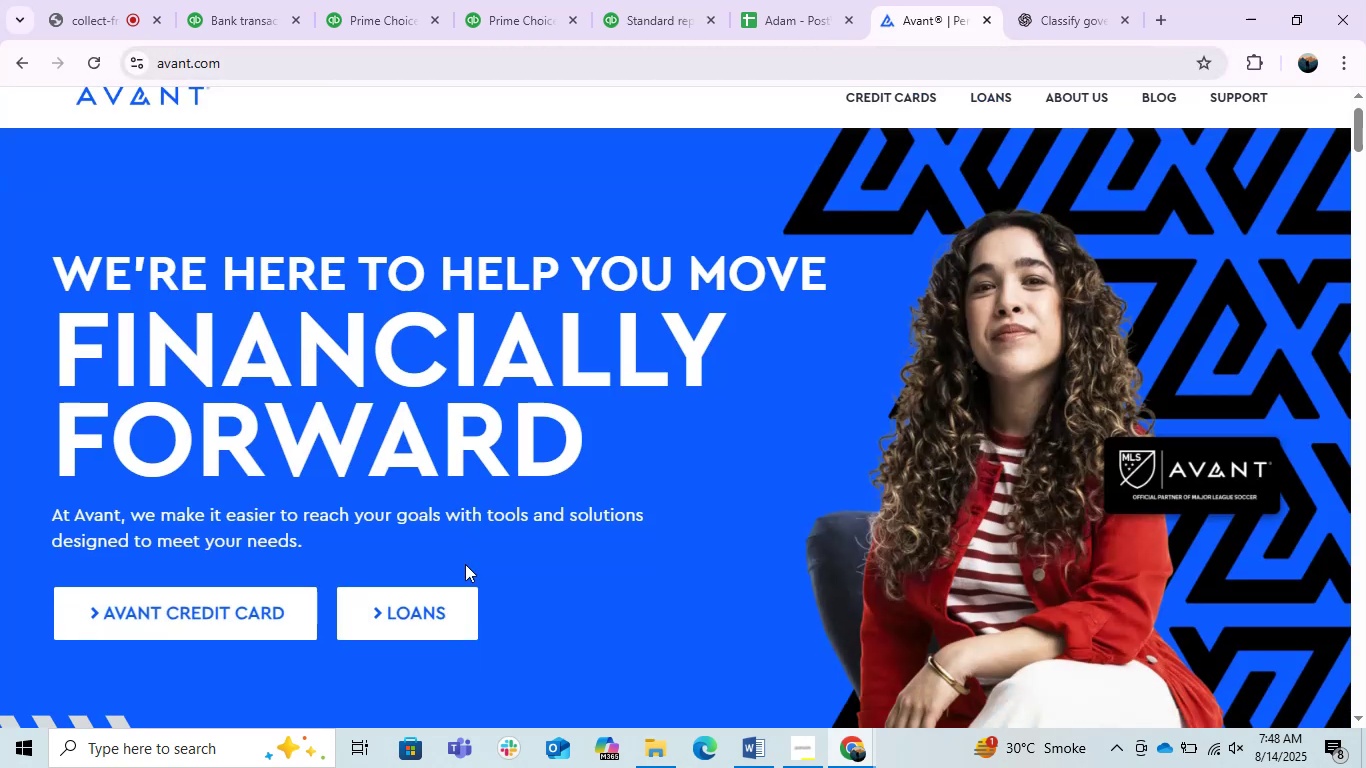 
wait(7.83)
 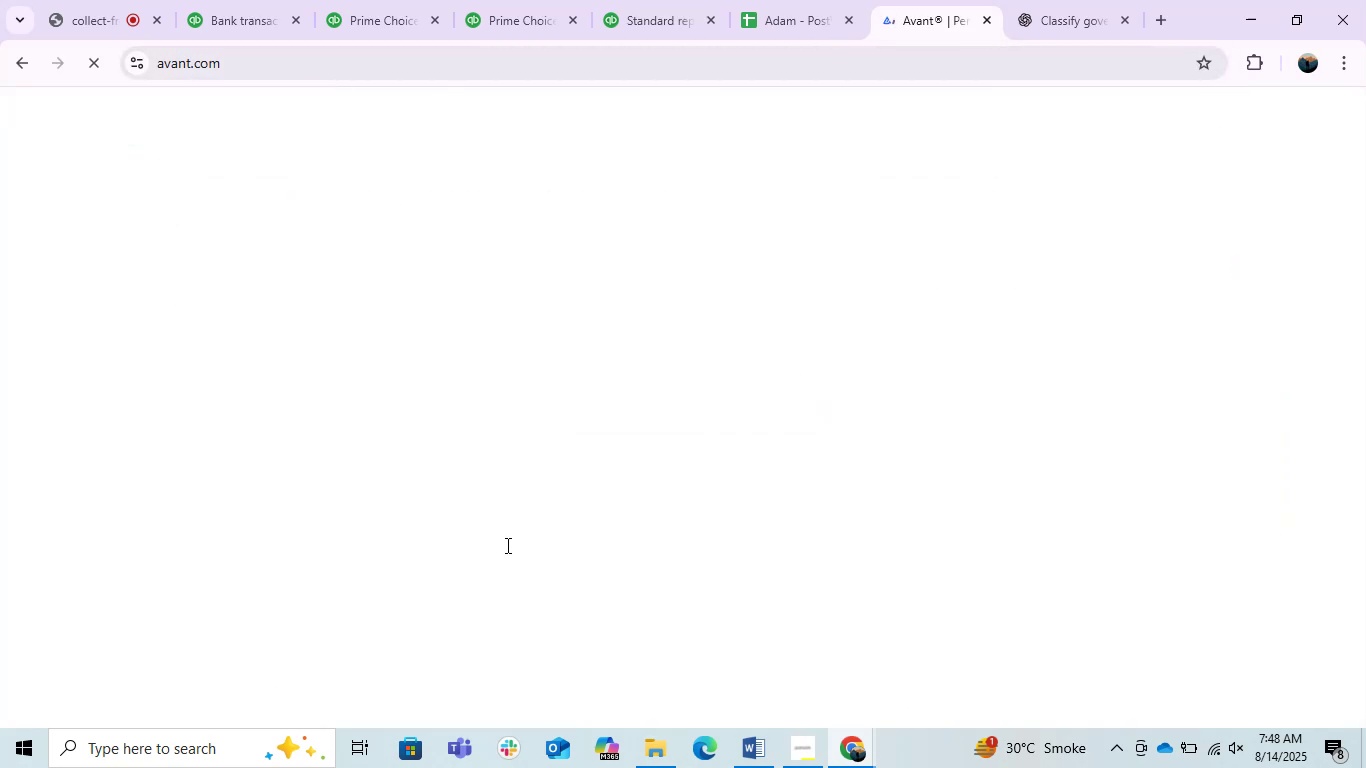 
left_click([243, 0])
 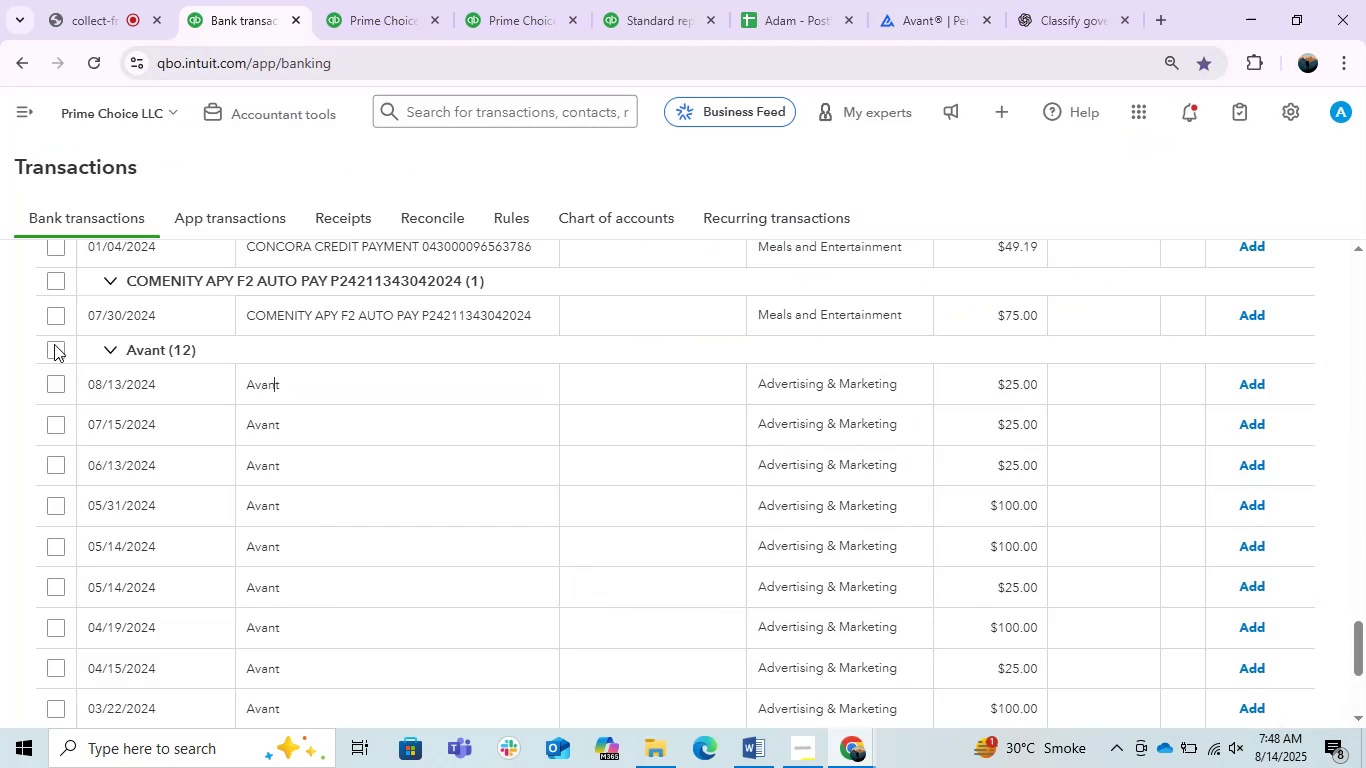 
left_click([54, 347])
 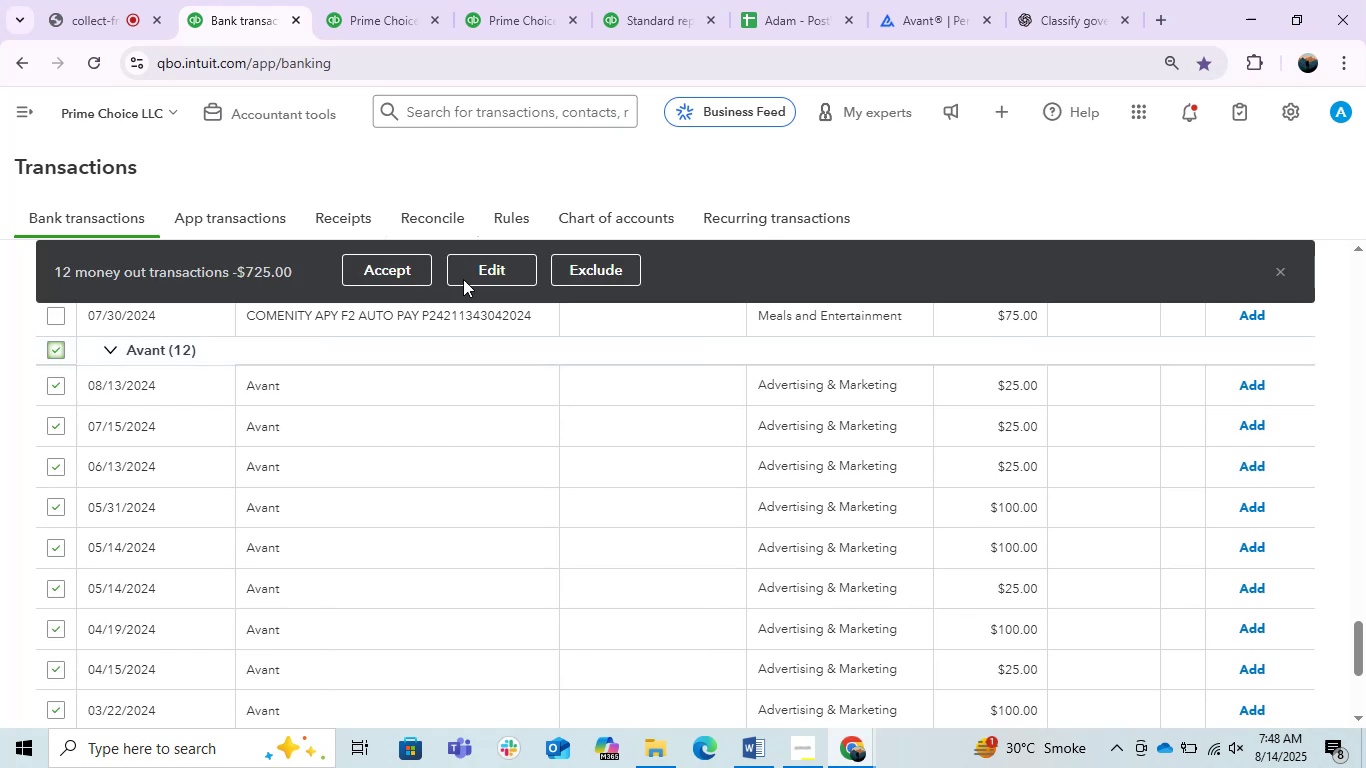 
left_click([518, 278])
 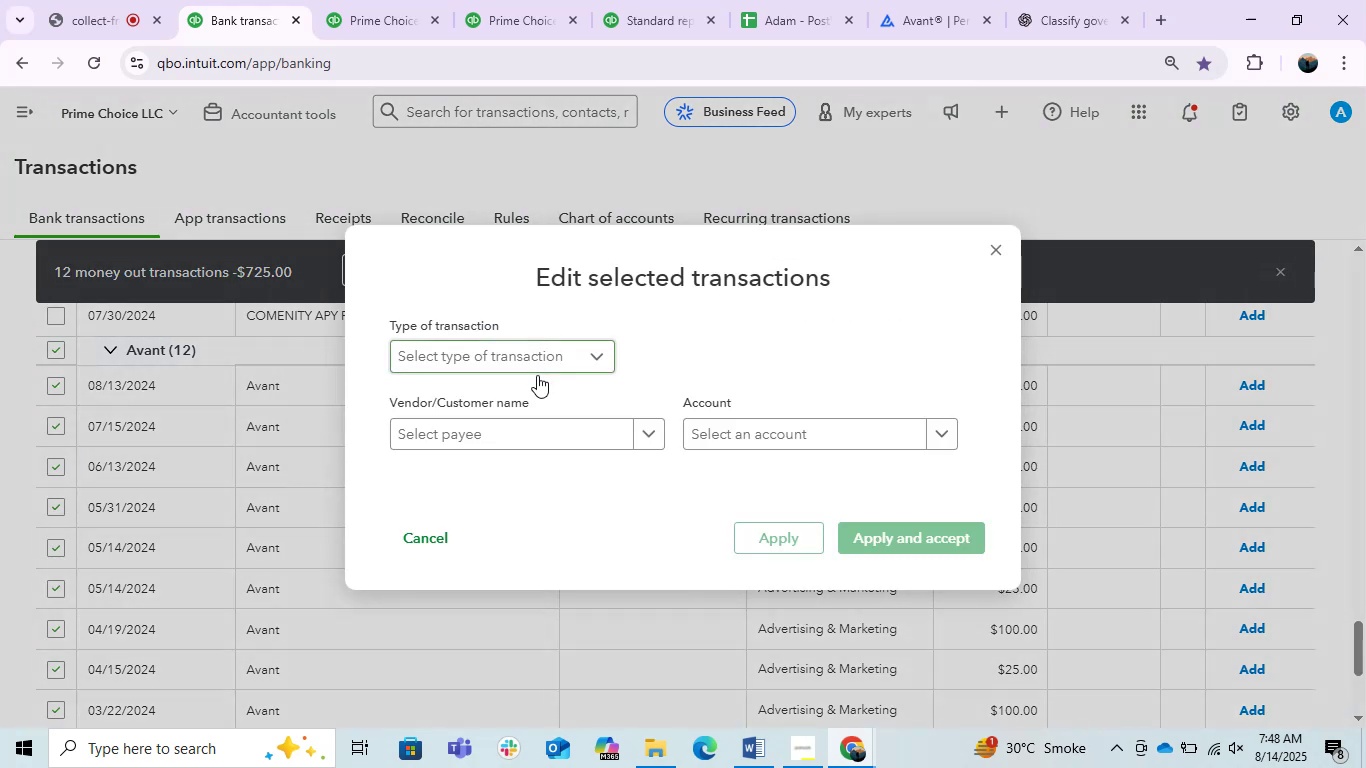 
left_click([519, 369])
 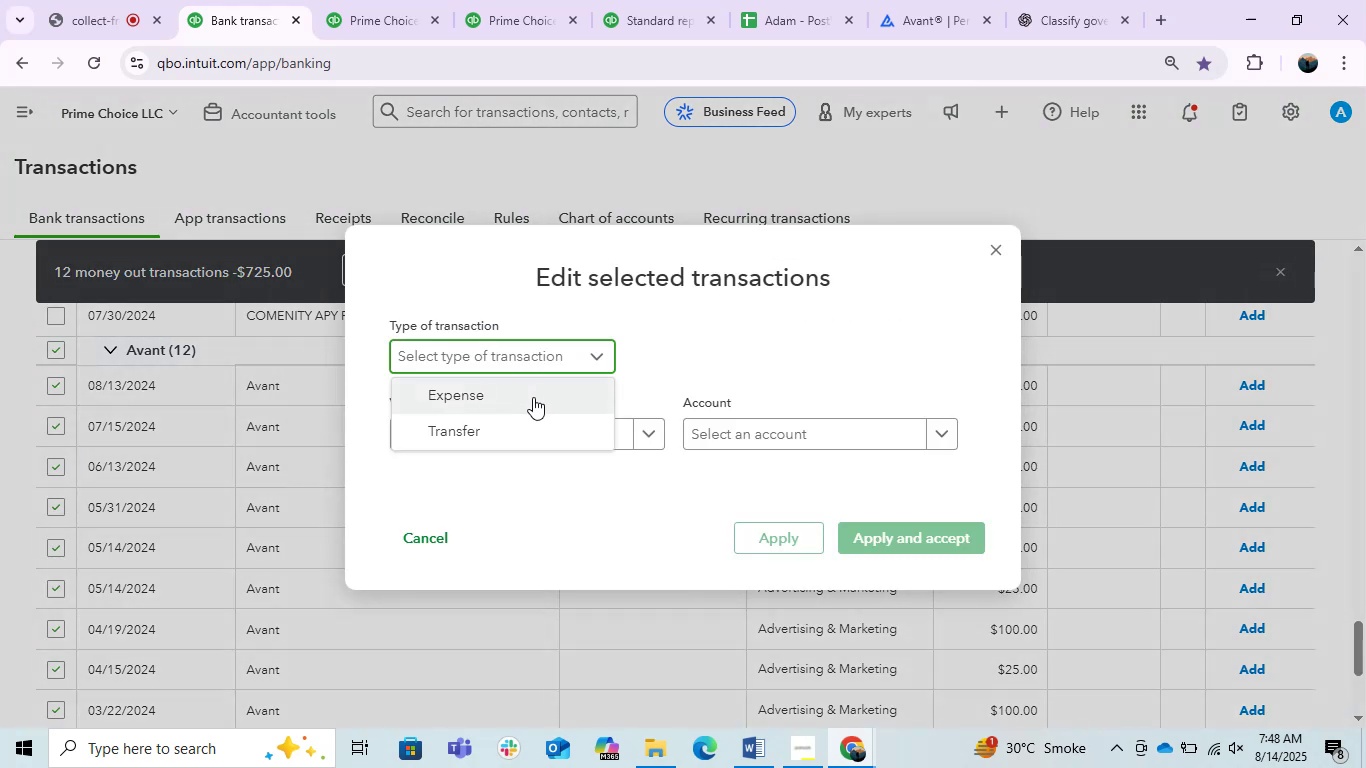 
left_click([533, 397])
 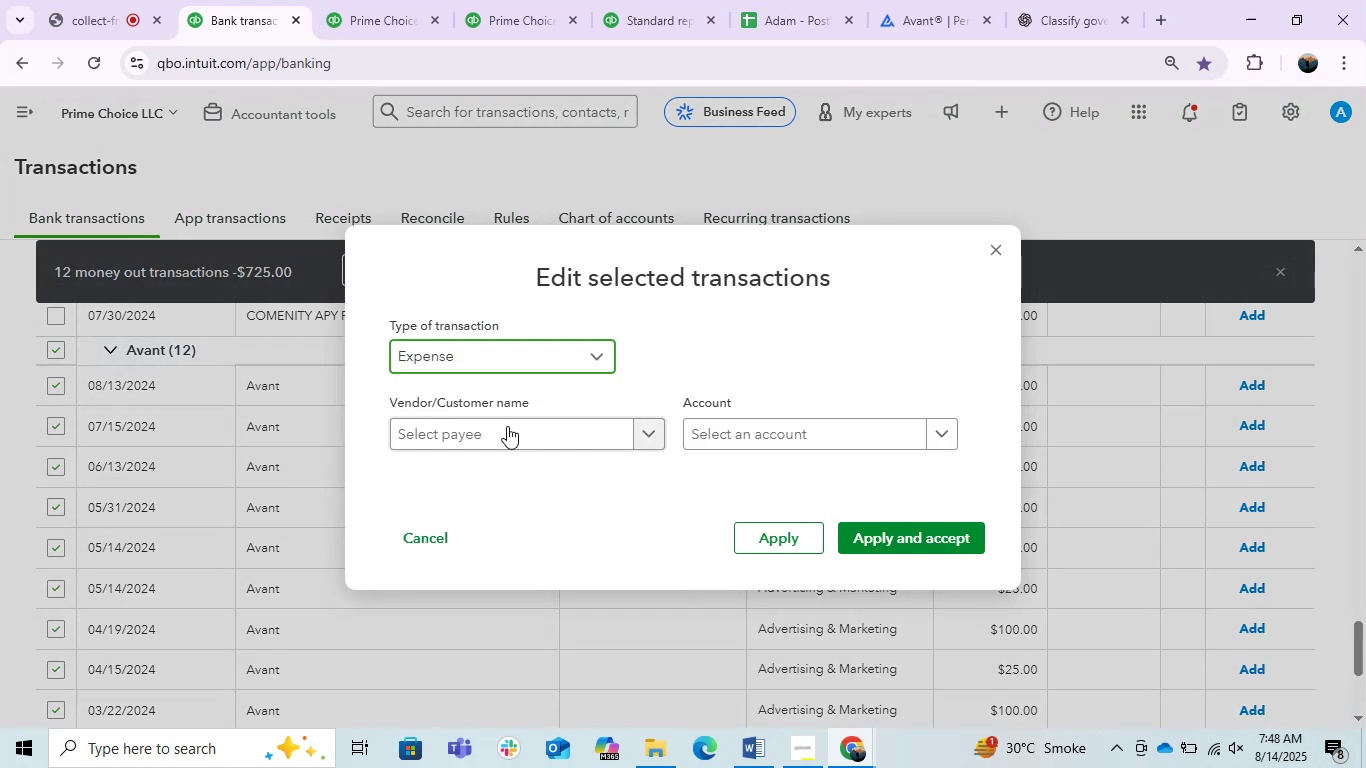 
left_click([507, 426])
 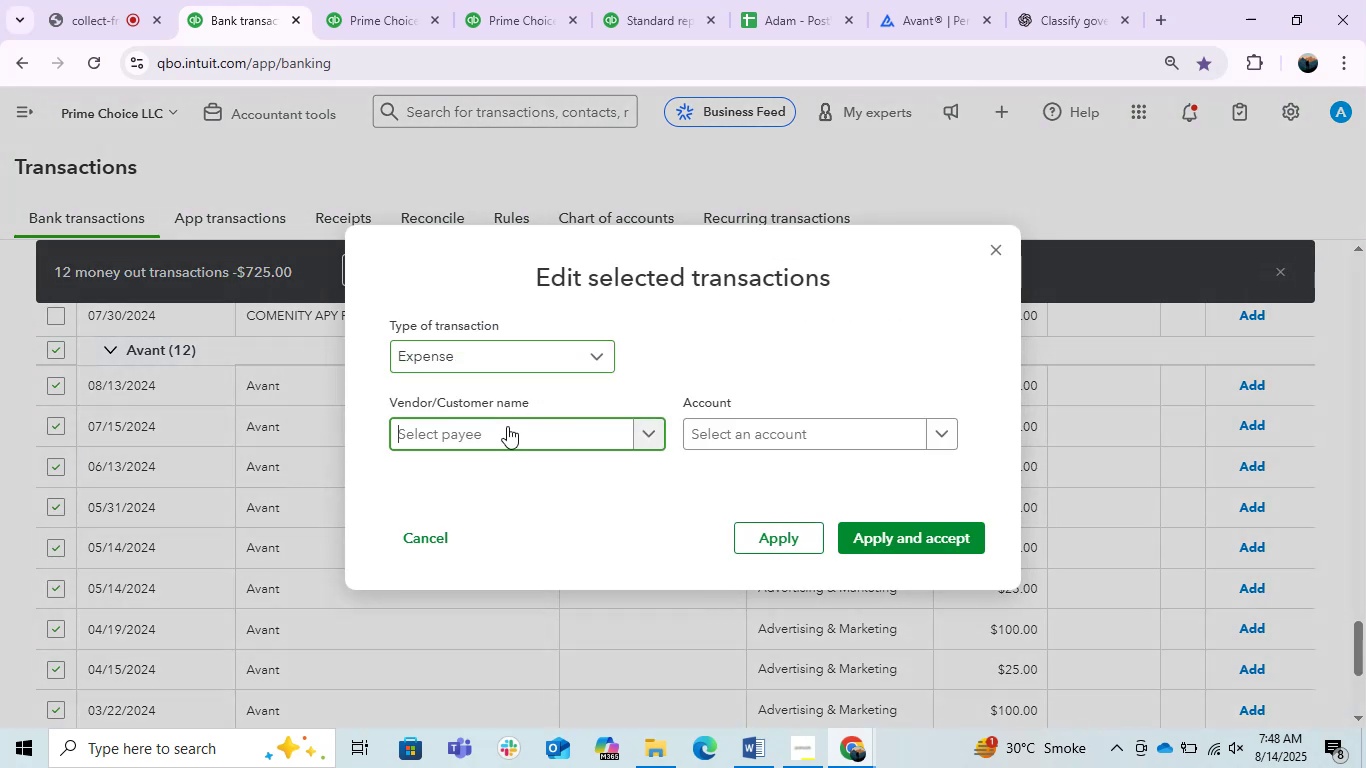 
key(Control+V)
 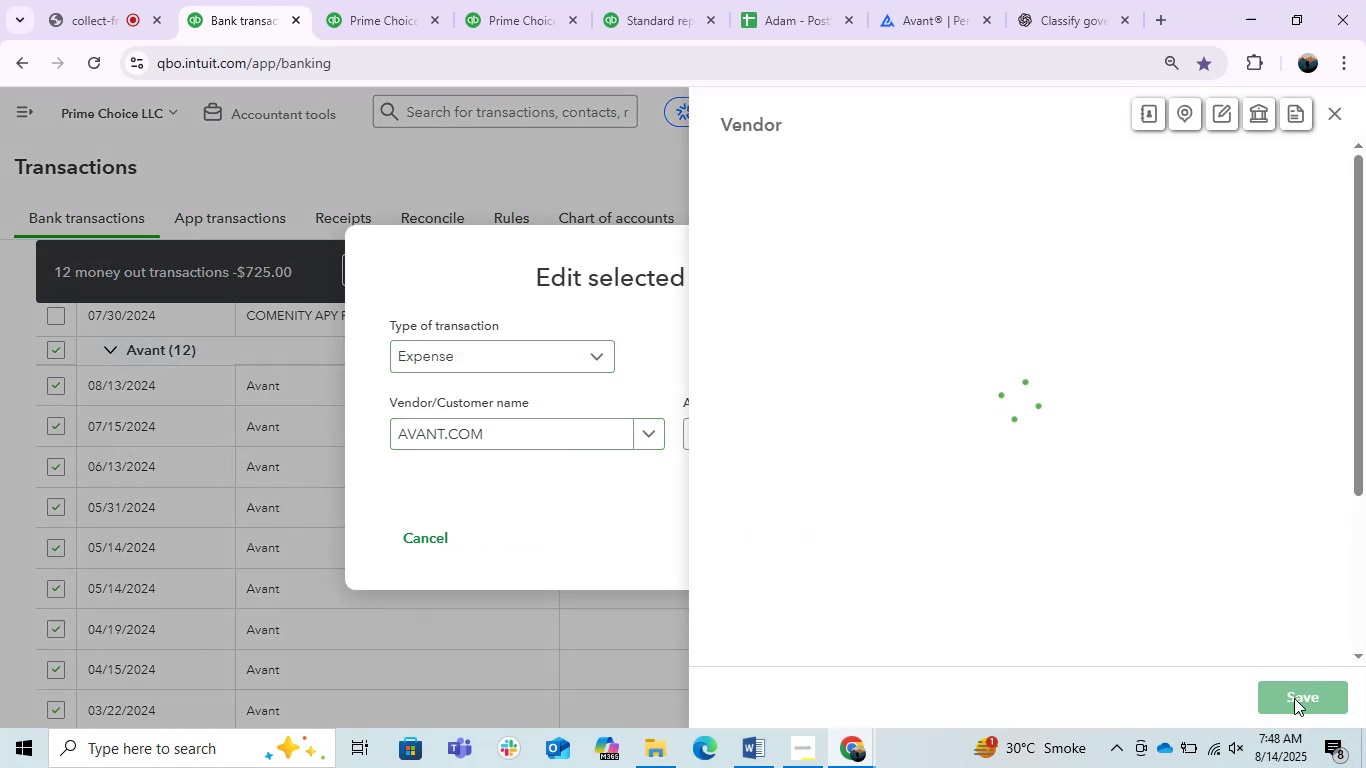 
left_click([1288, 700])
 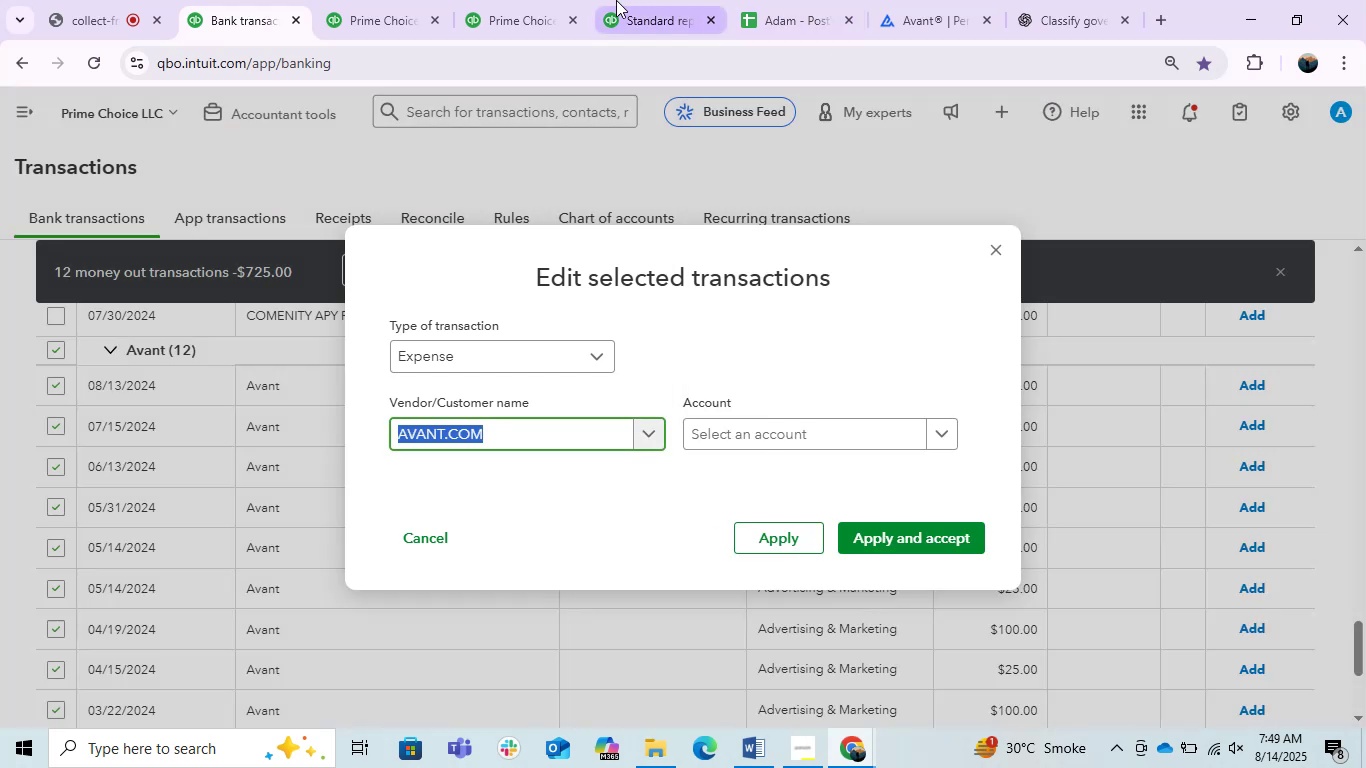 
left_click([397, 0])
 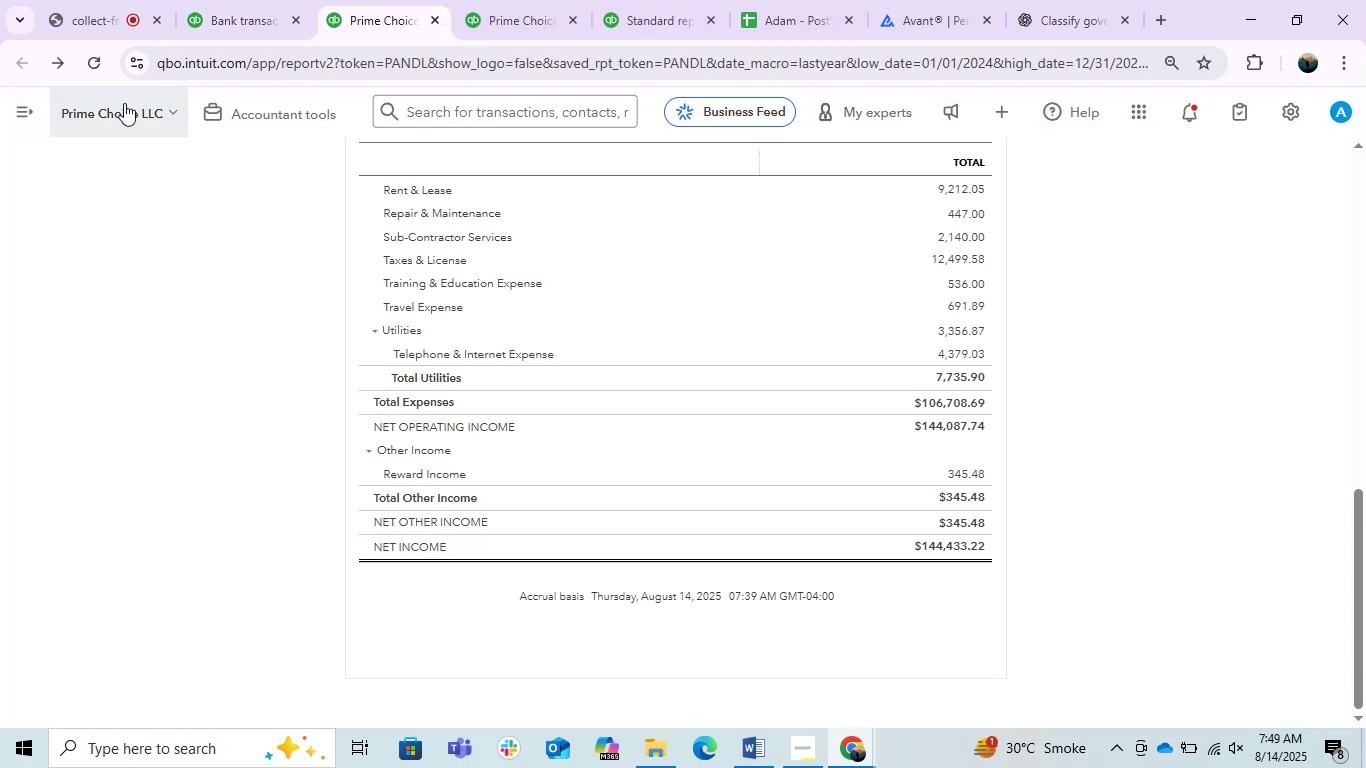 
left_click([246, 119])
 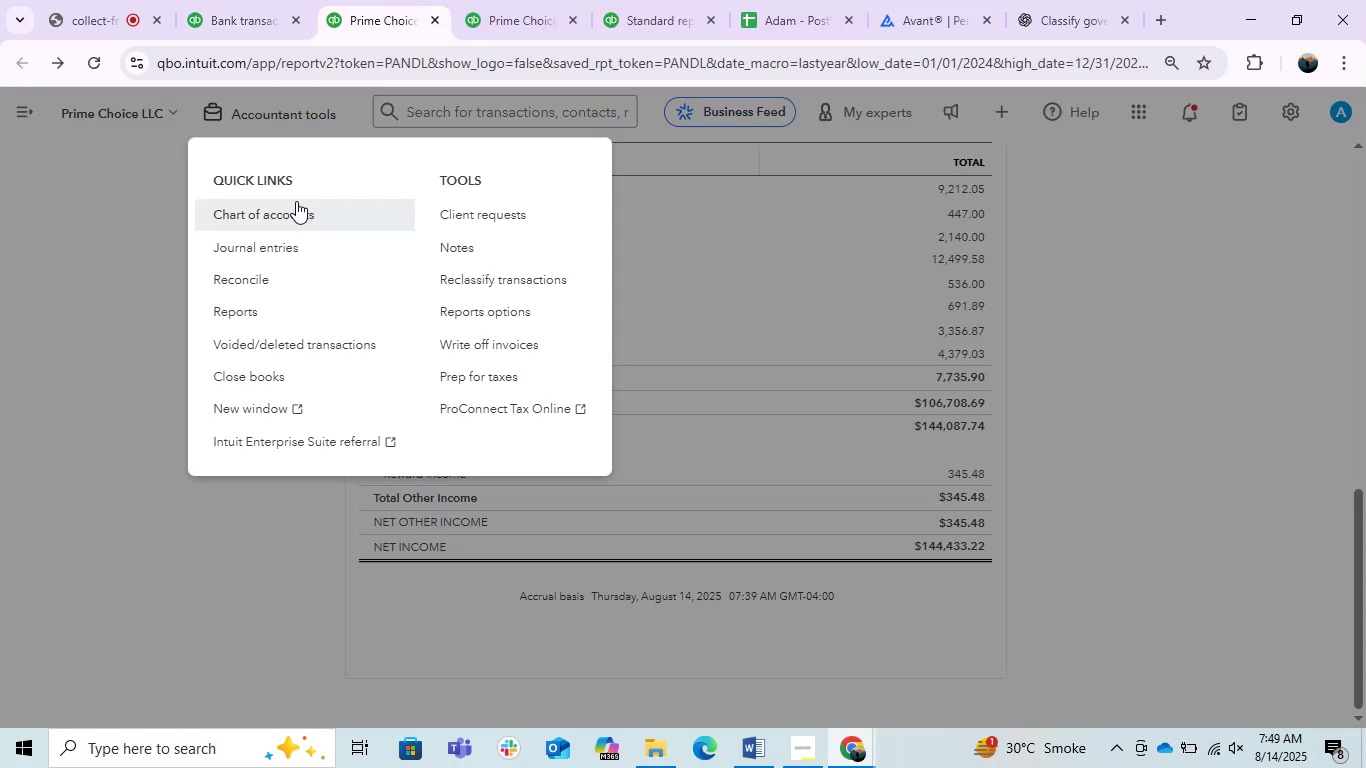 
right_click([272, 214])
 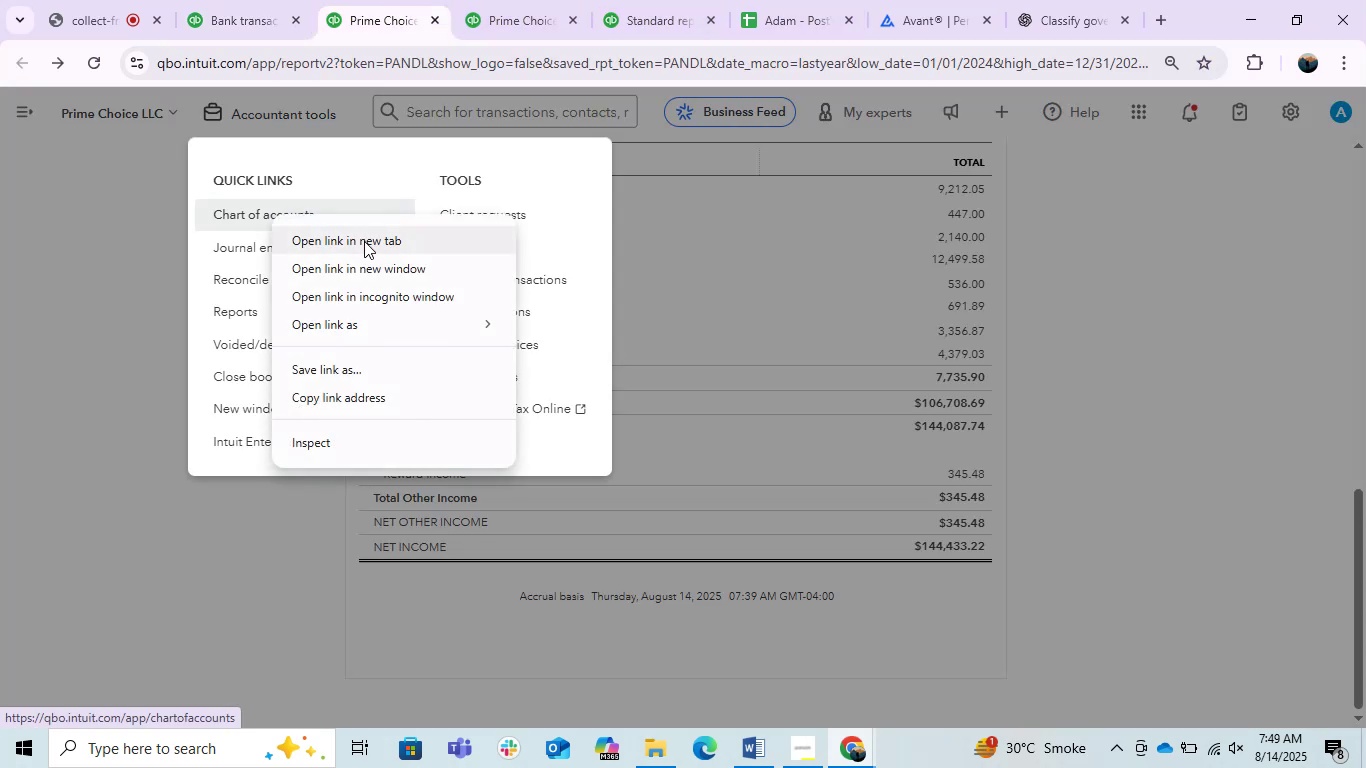 
left_click([364, 241])
 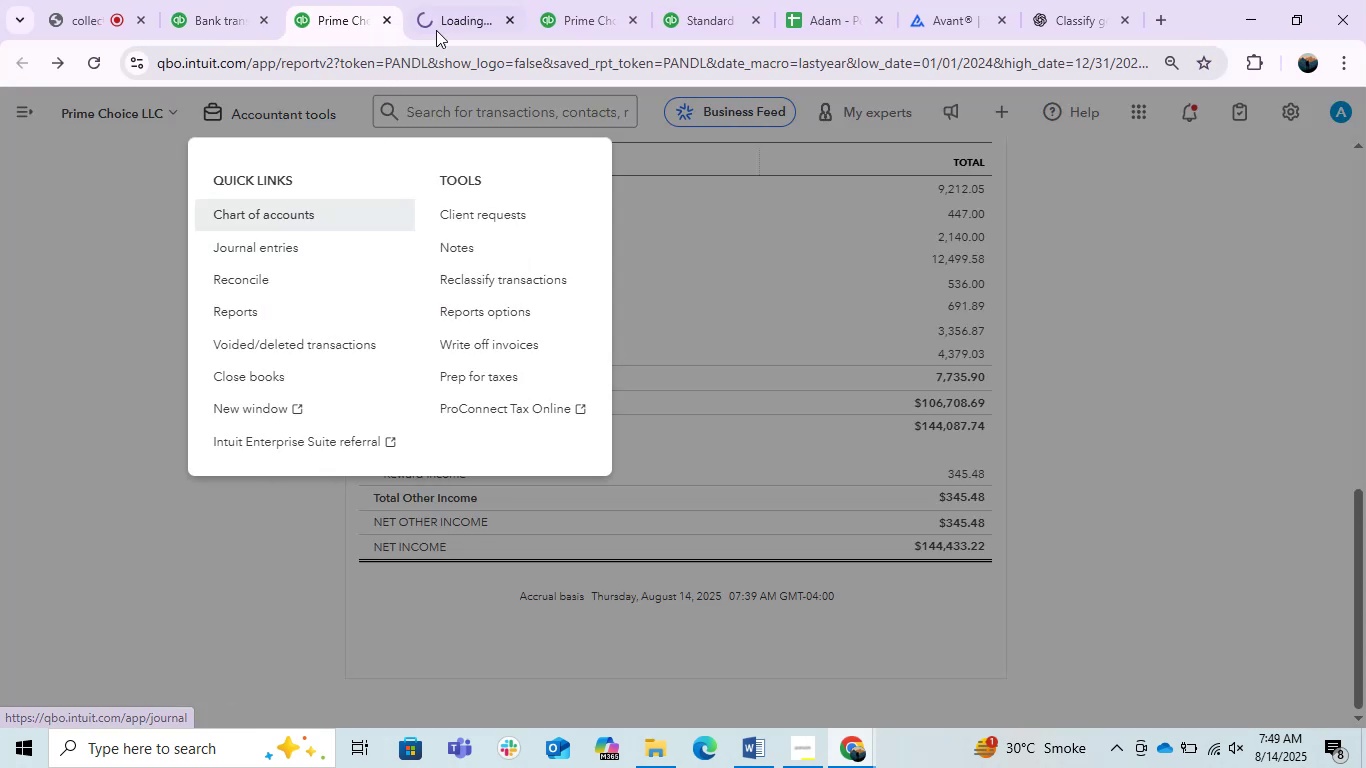 
left_click_drag(start_coordinate=[447, 24], to_coordinate=[329, 25])
 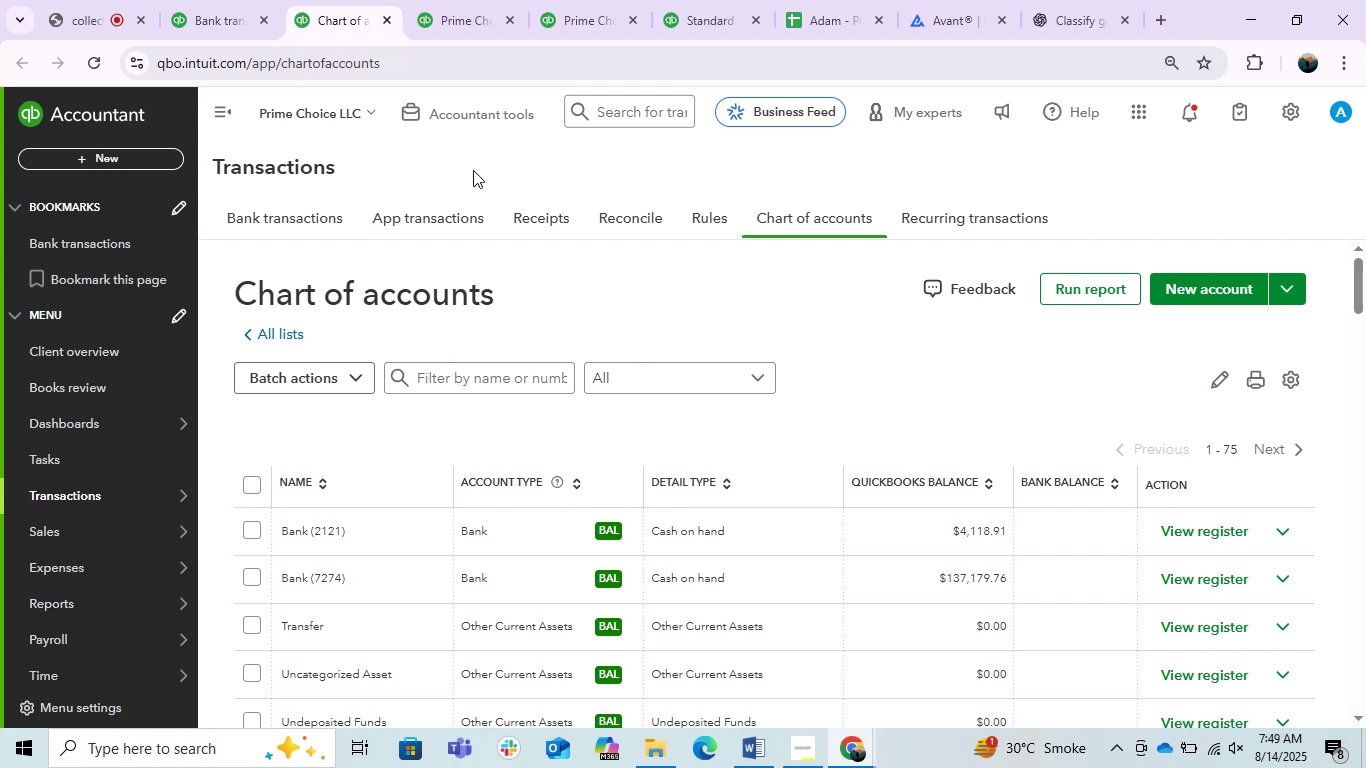 
wait(39.39)
 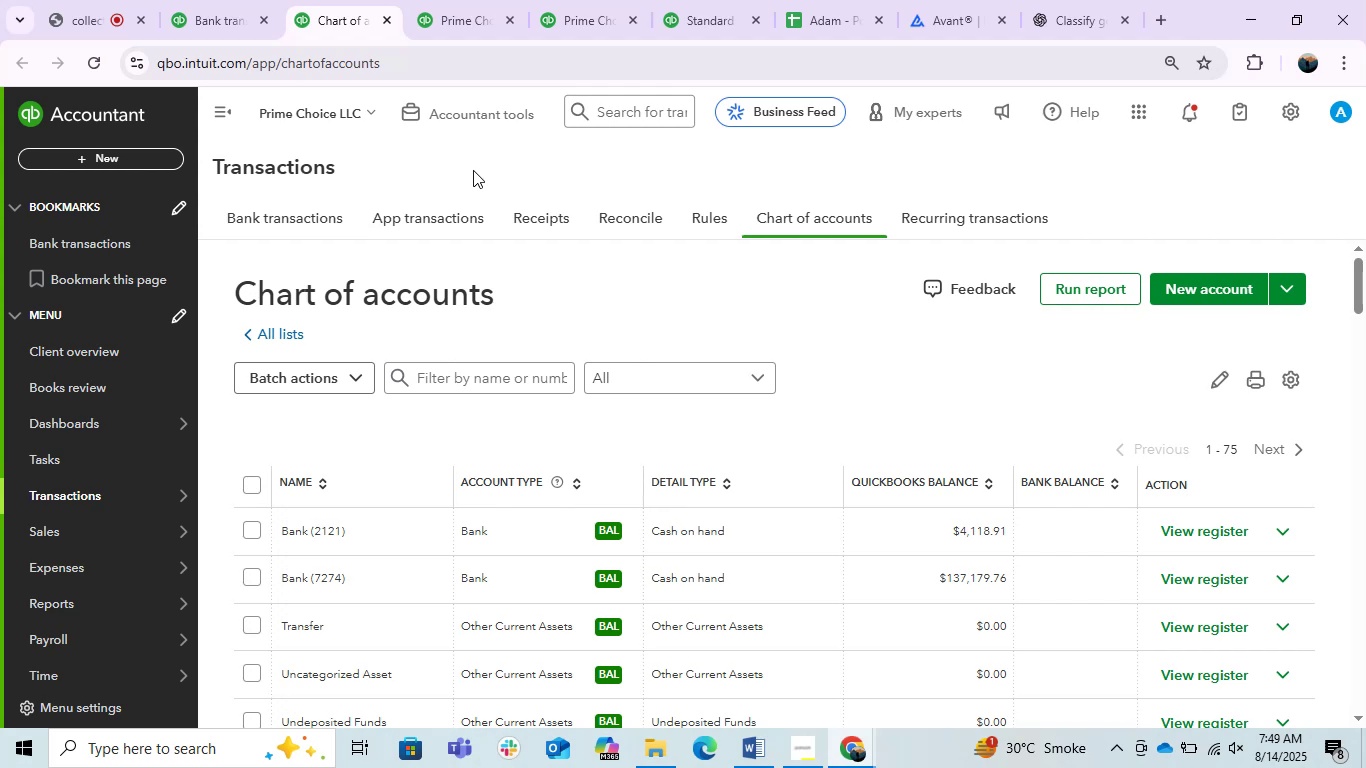 
mouse_move([1063, 304])
 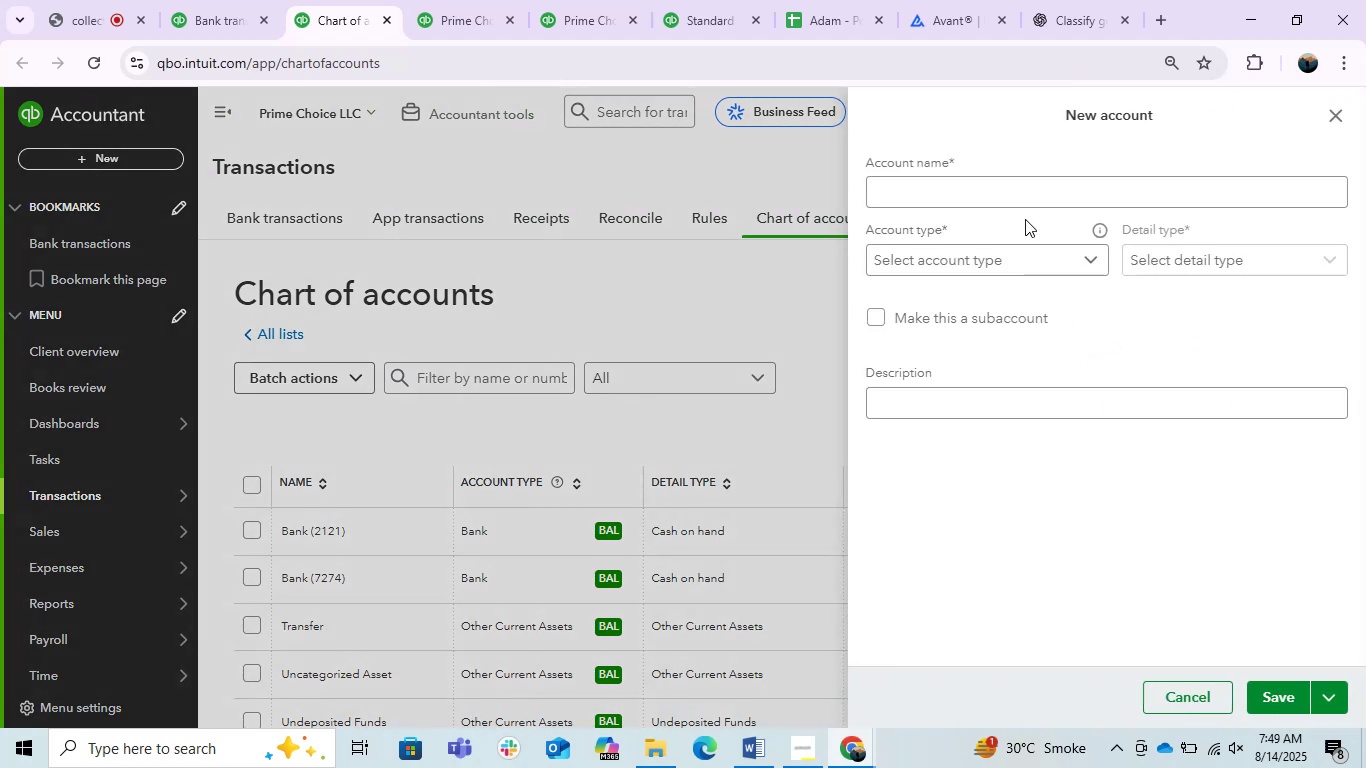 
left_click([1021, 203])
 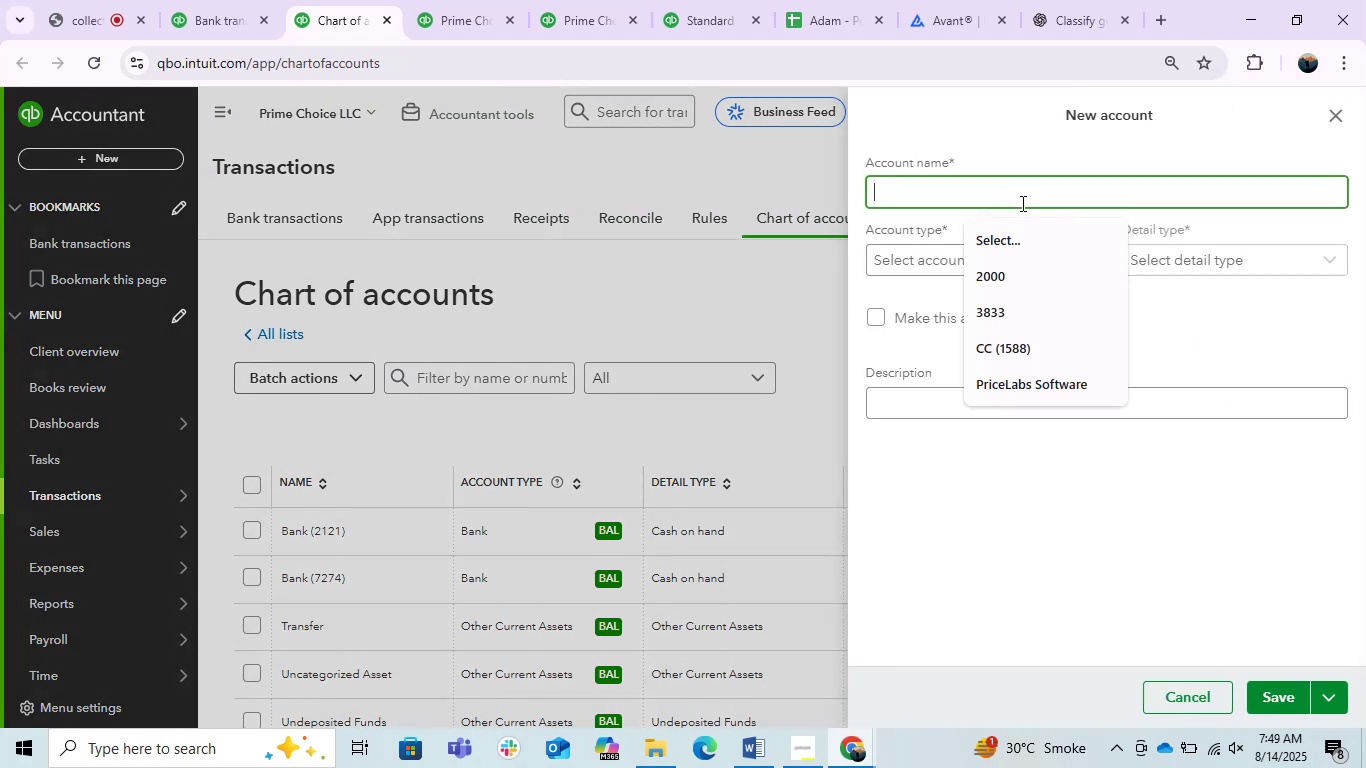 
key(Control+V)
 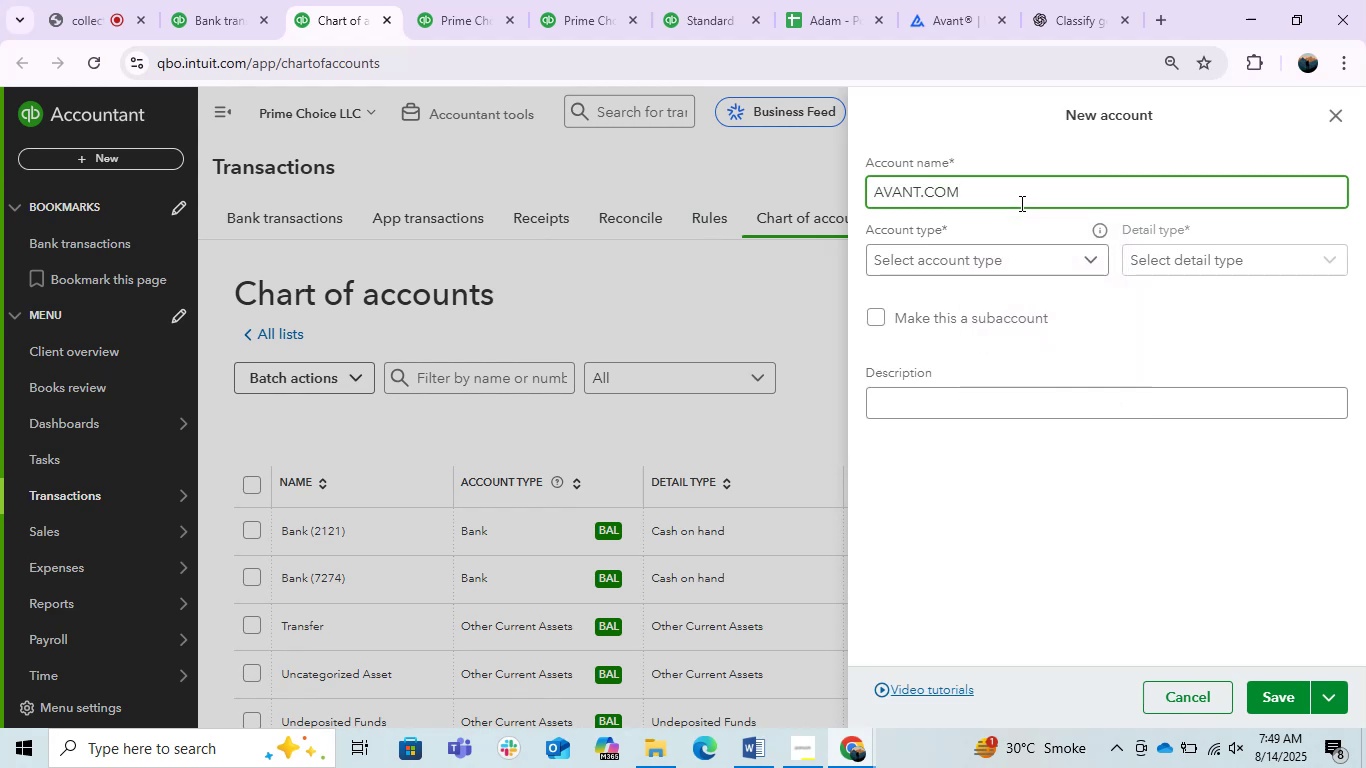 
key(Backspace)
key(Backspace)
key(Backspace)
key(Backspace)
type( Loan)
 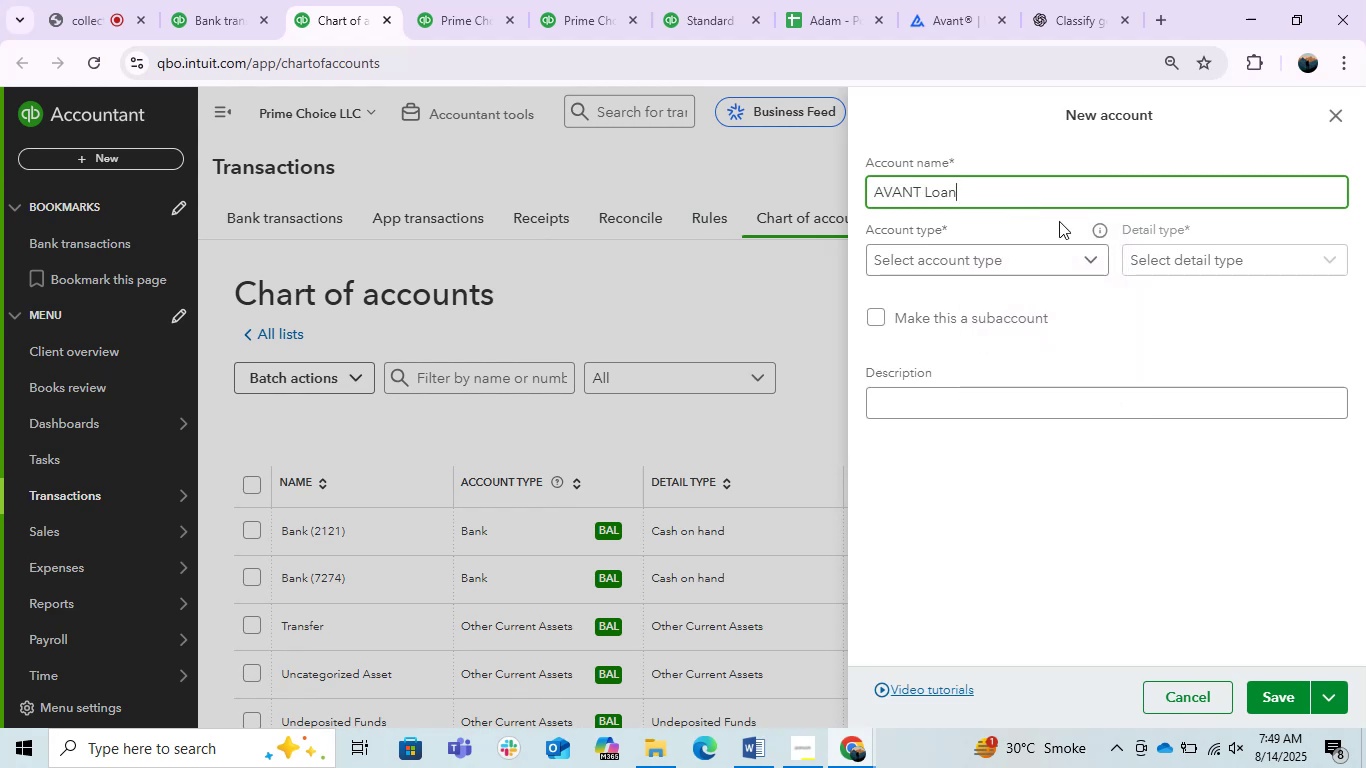 
left_click([1058, 266])
 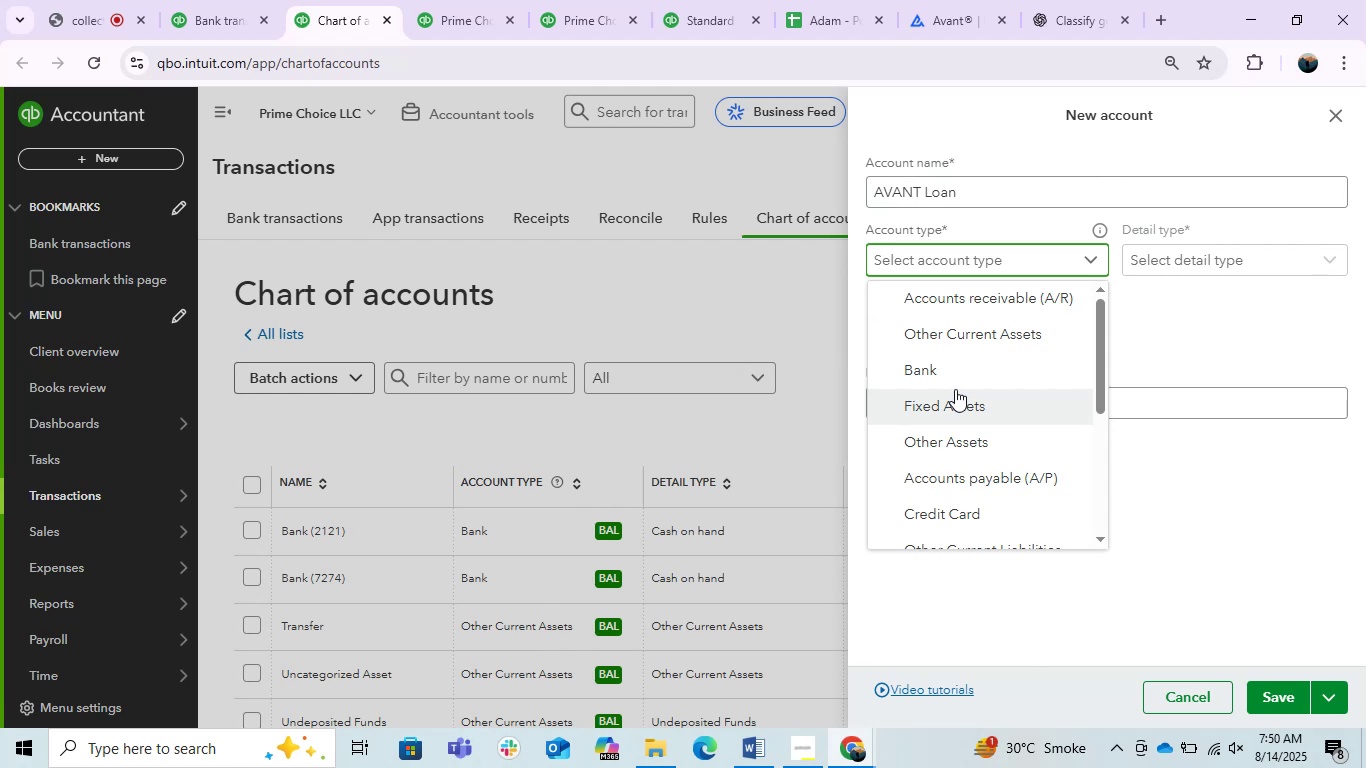 
scroll: coordinate [964, 387], scroll_direction: down, amount: 1.0
 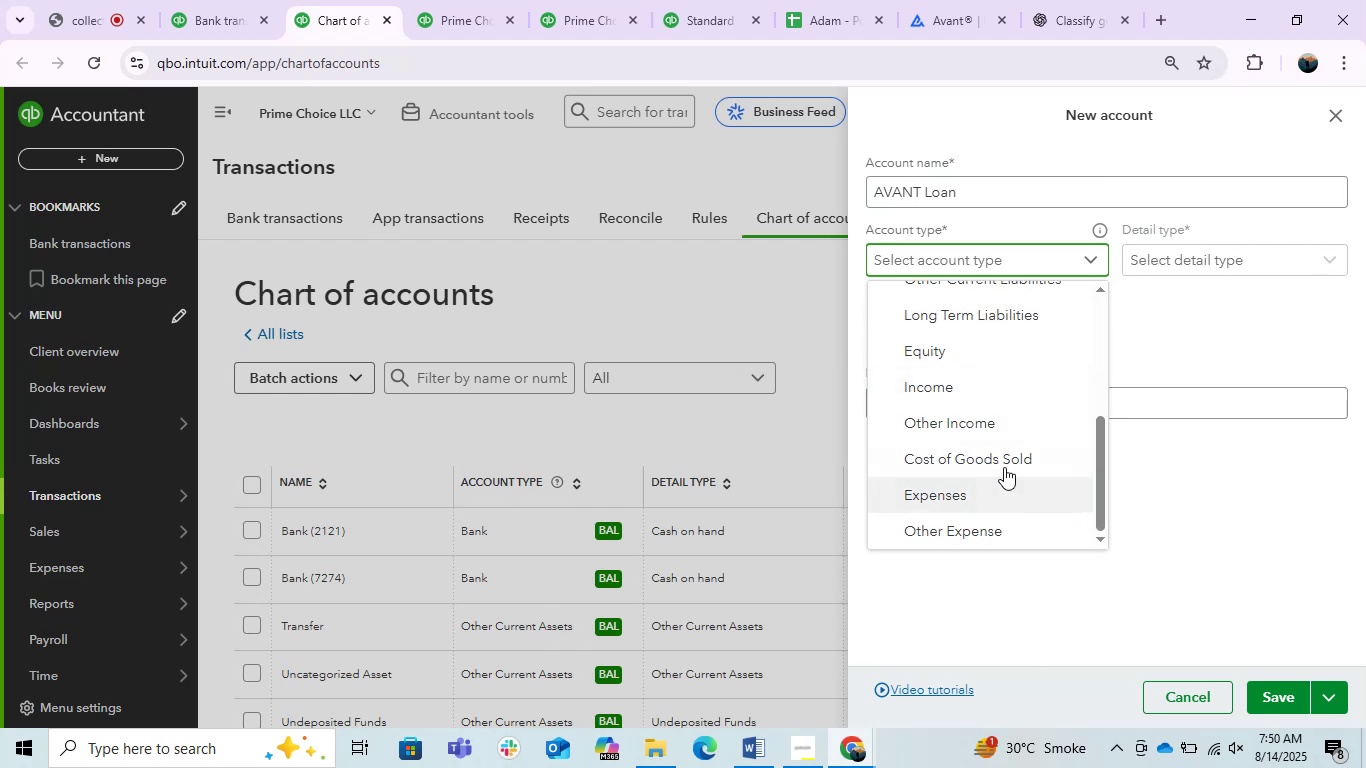 
scroll: coordinate [1006, 332], scroll_direction: up, amount: 1.0
 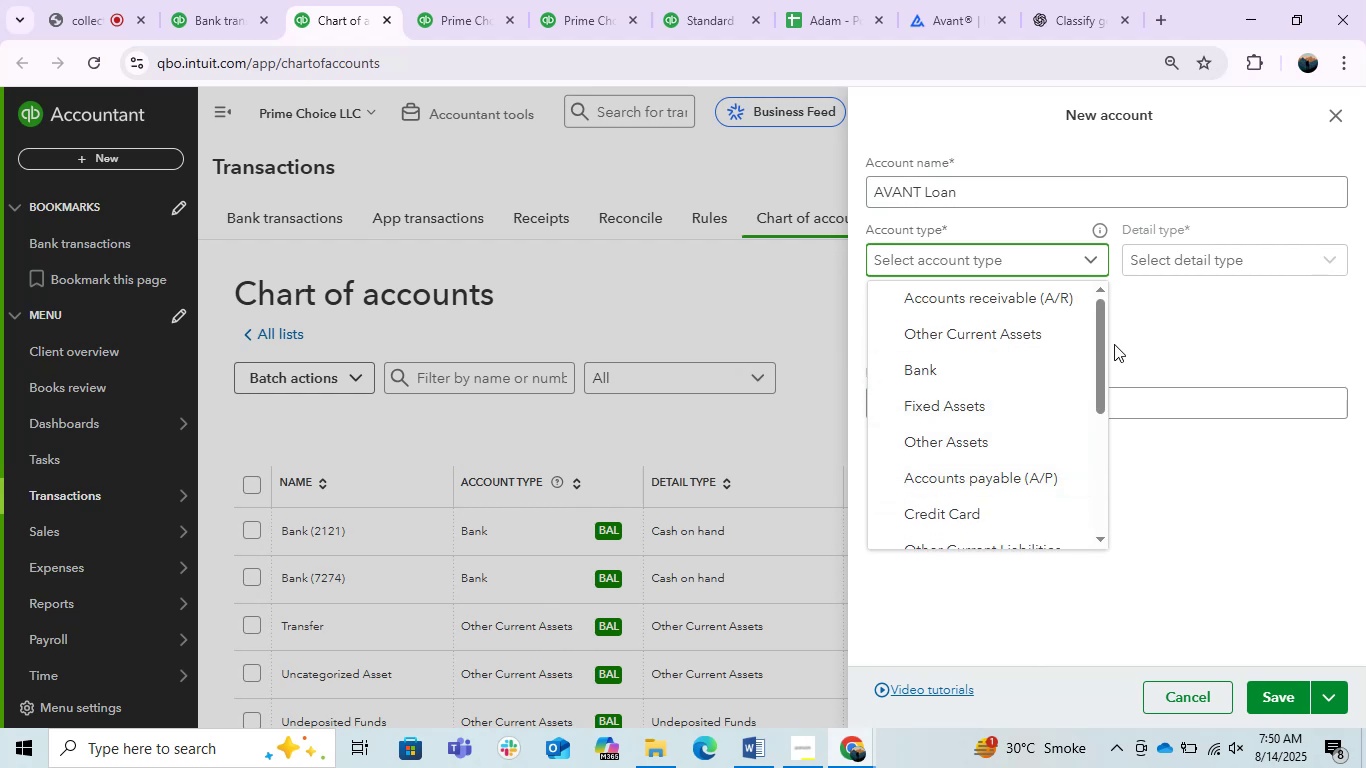 
left_click_drag(start_coordinate=[1103, 350], to_coordinate=[1101, 409])
 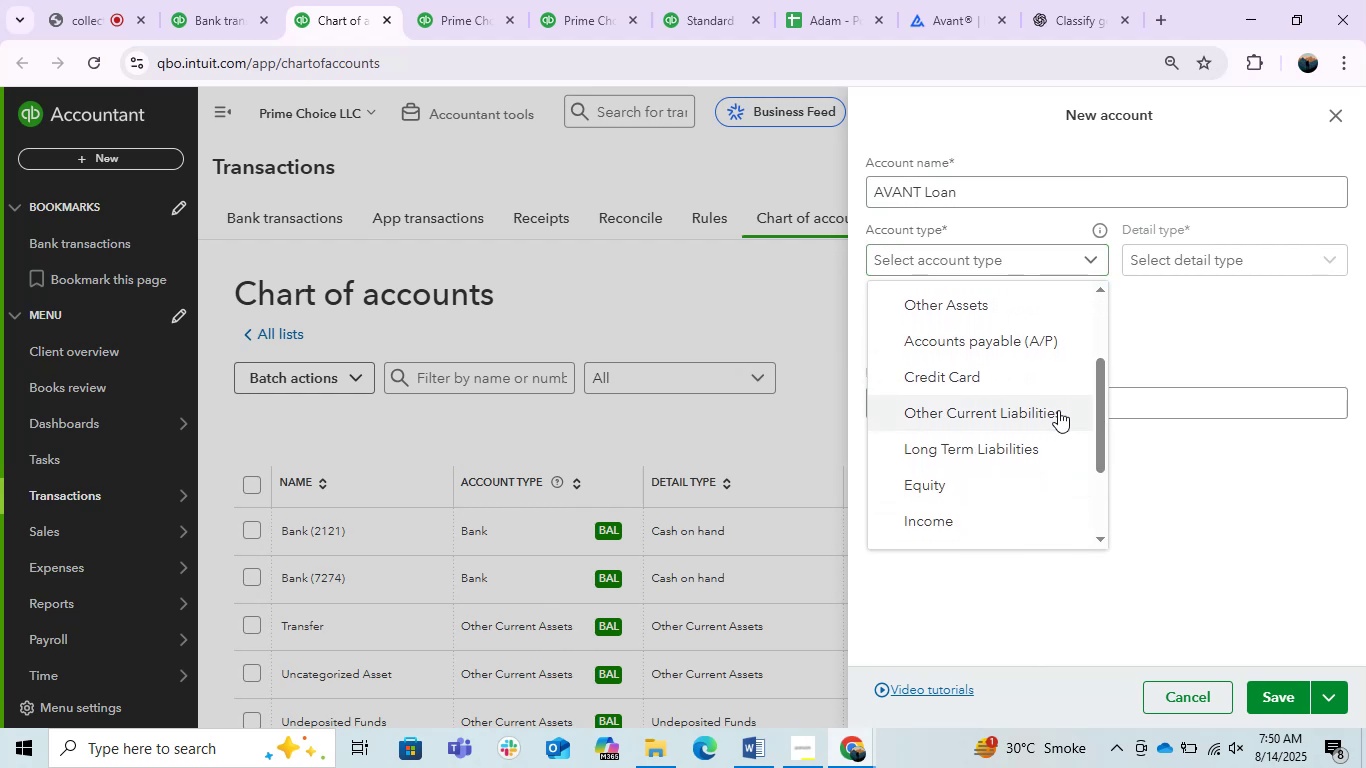 
left_click([1054, 410])
 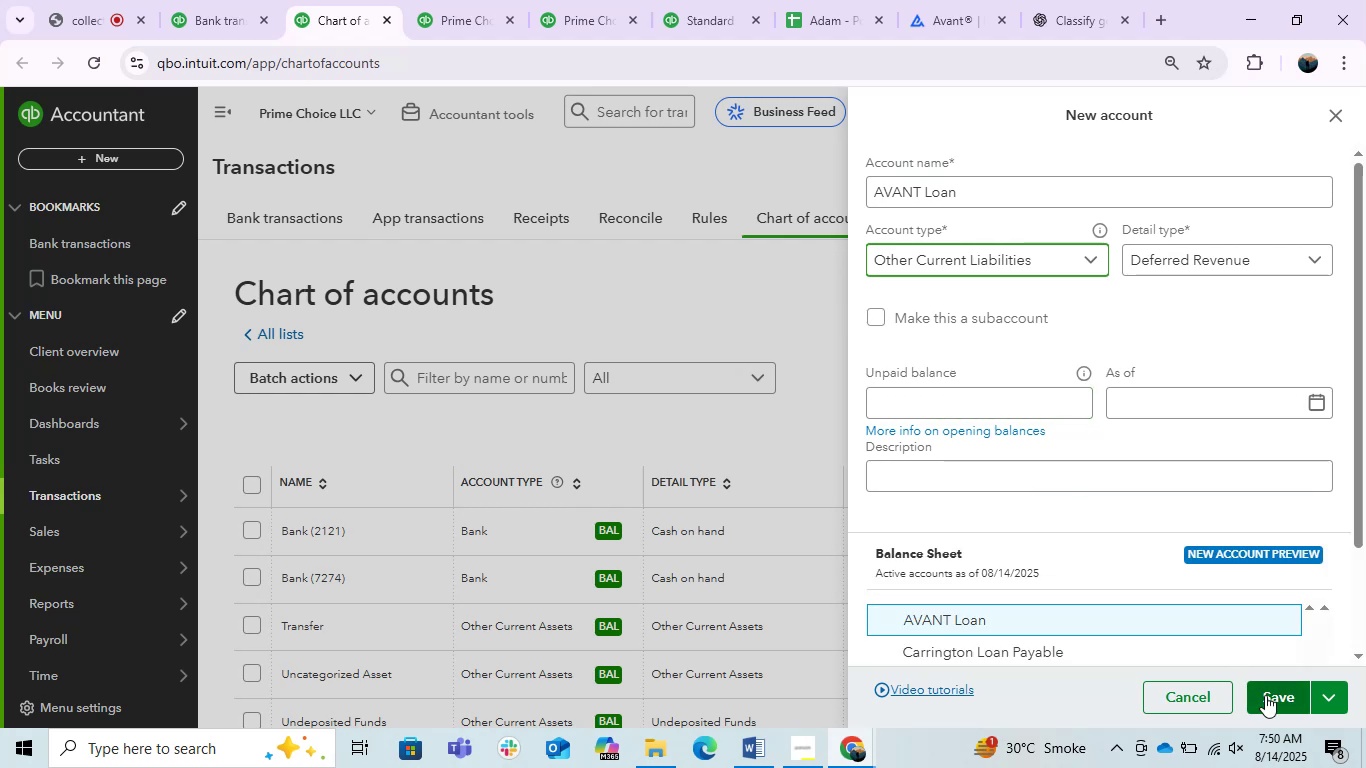 
left_click([1265, 695])
 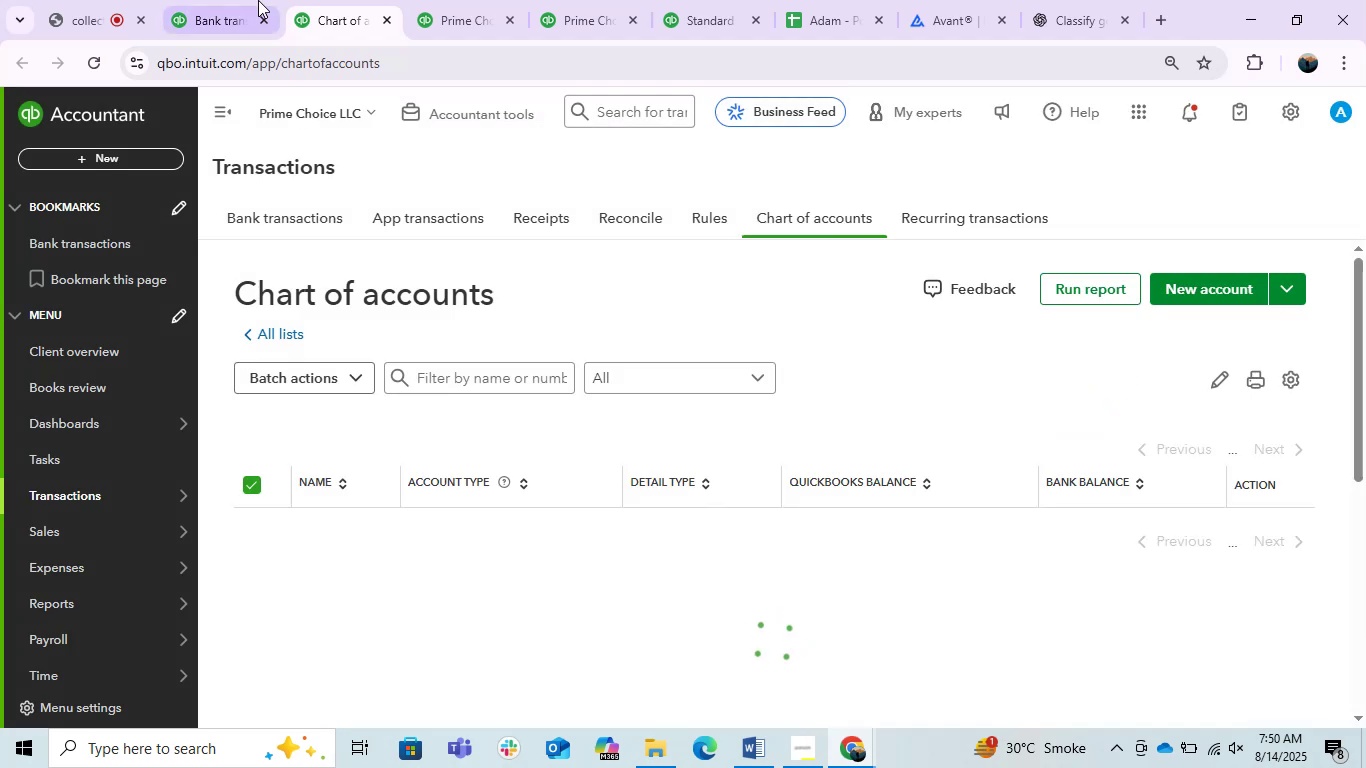 
left_click([214, 0])
 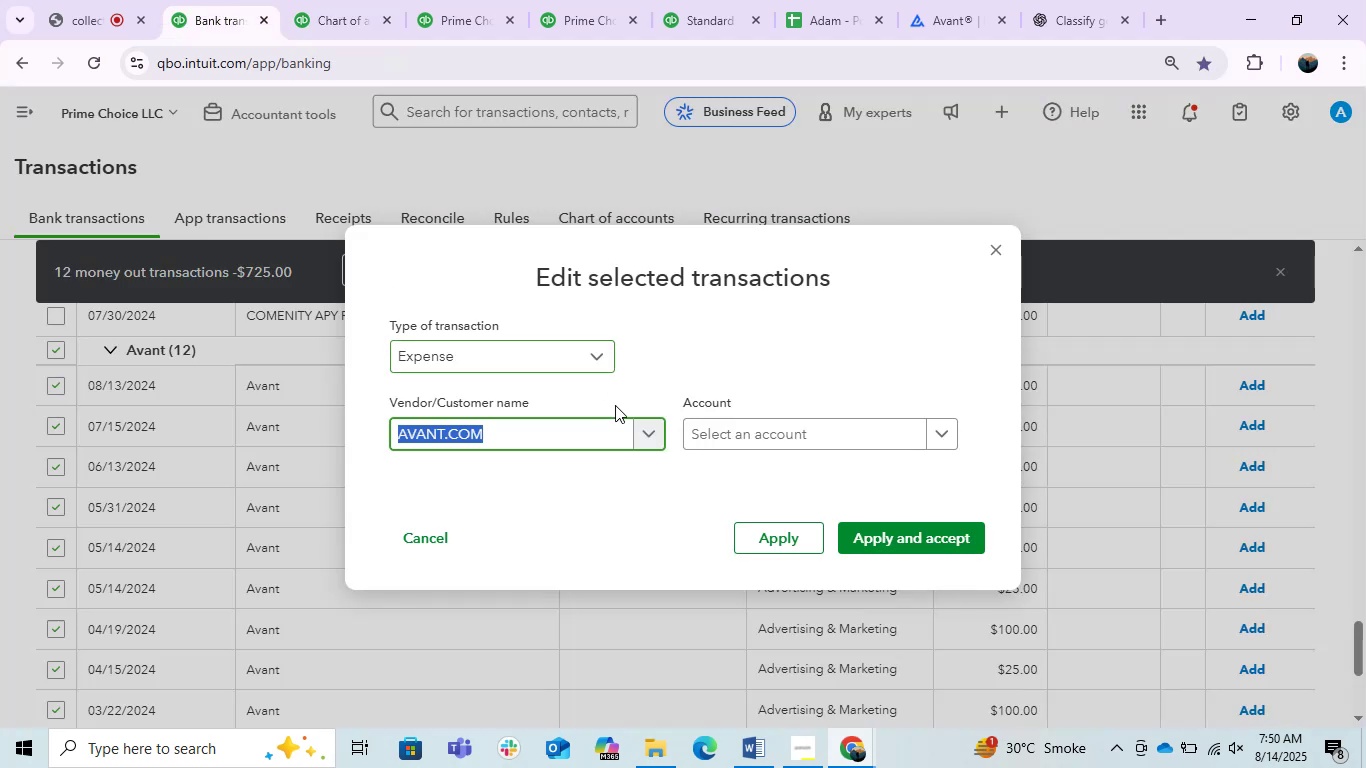 
left_click([564, 424])
 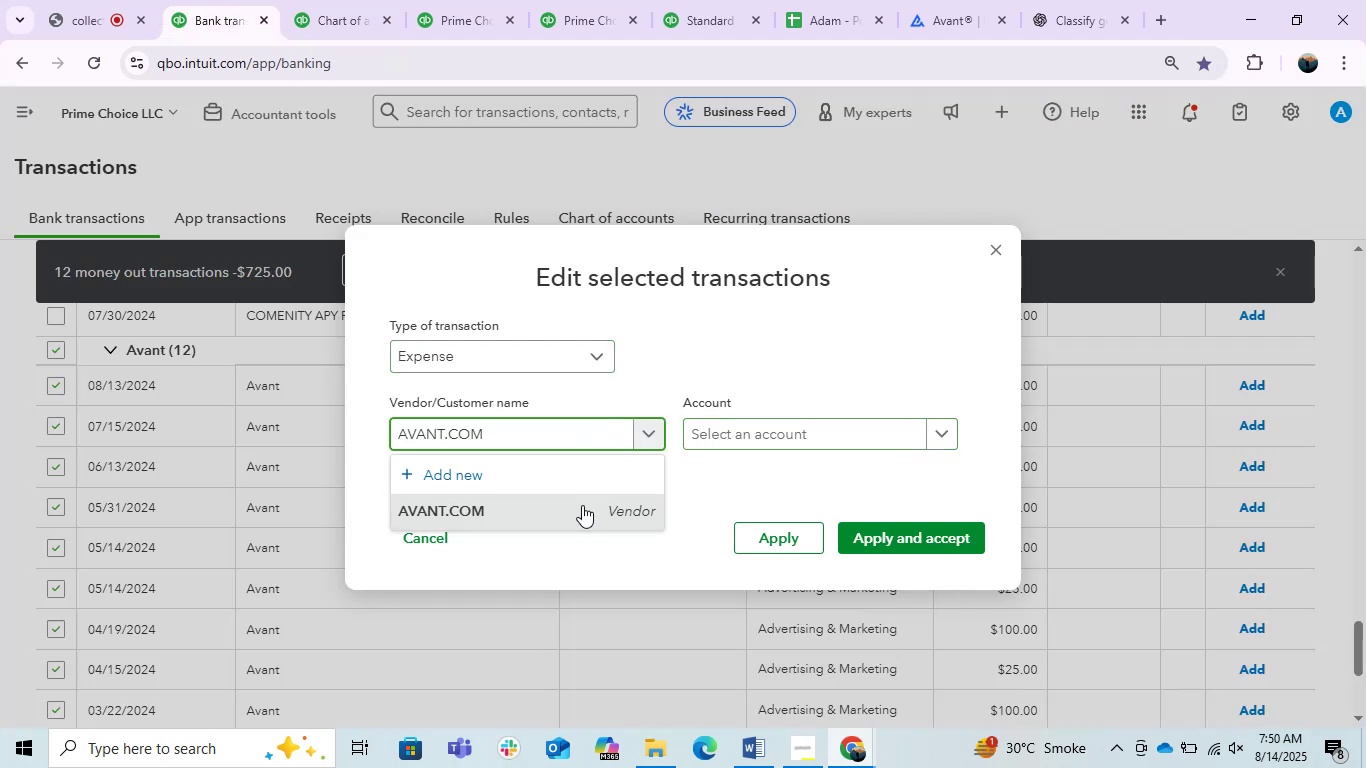 
left_click([574, 508])
 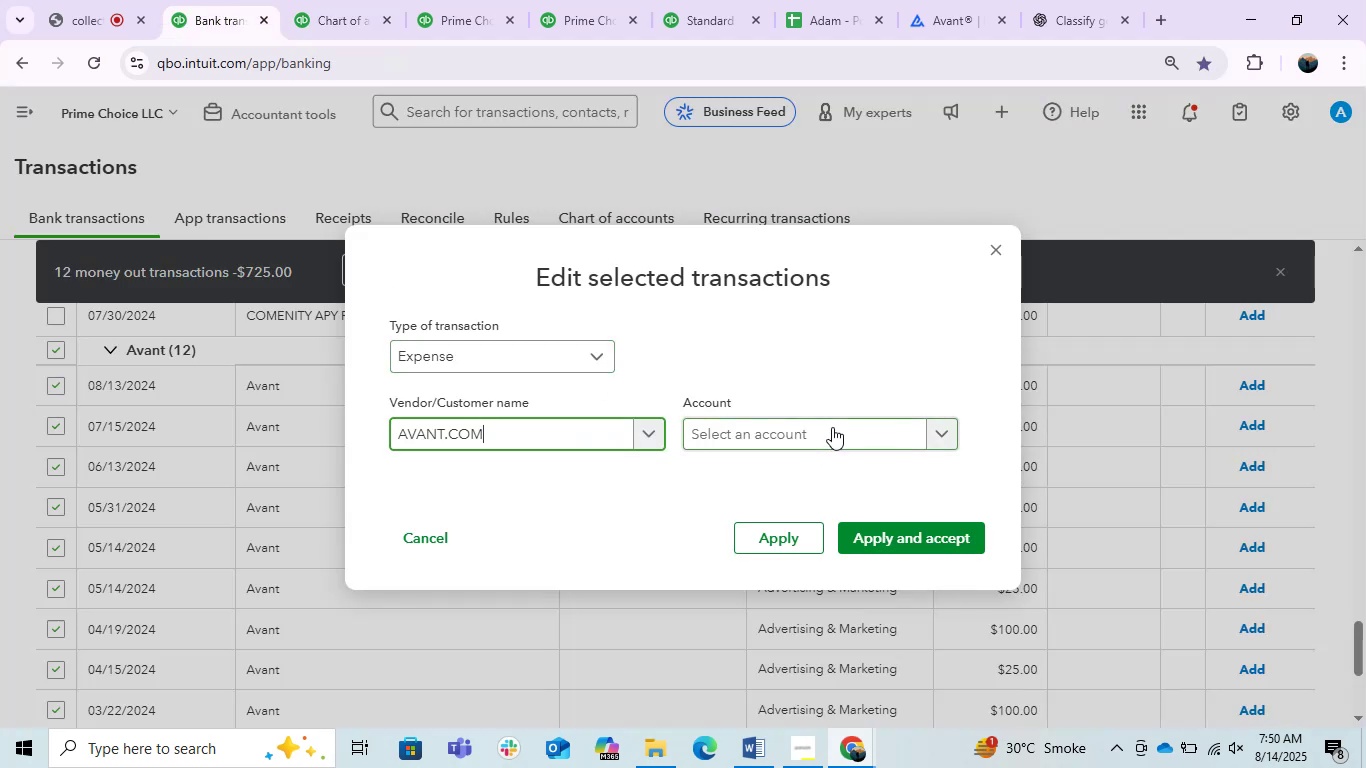 
left_click([832, 426])
 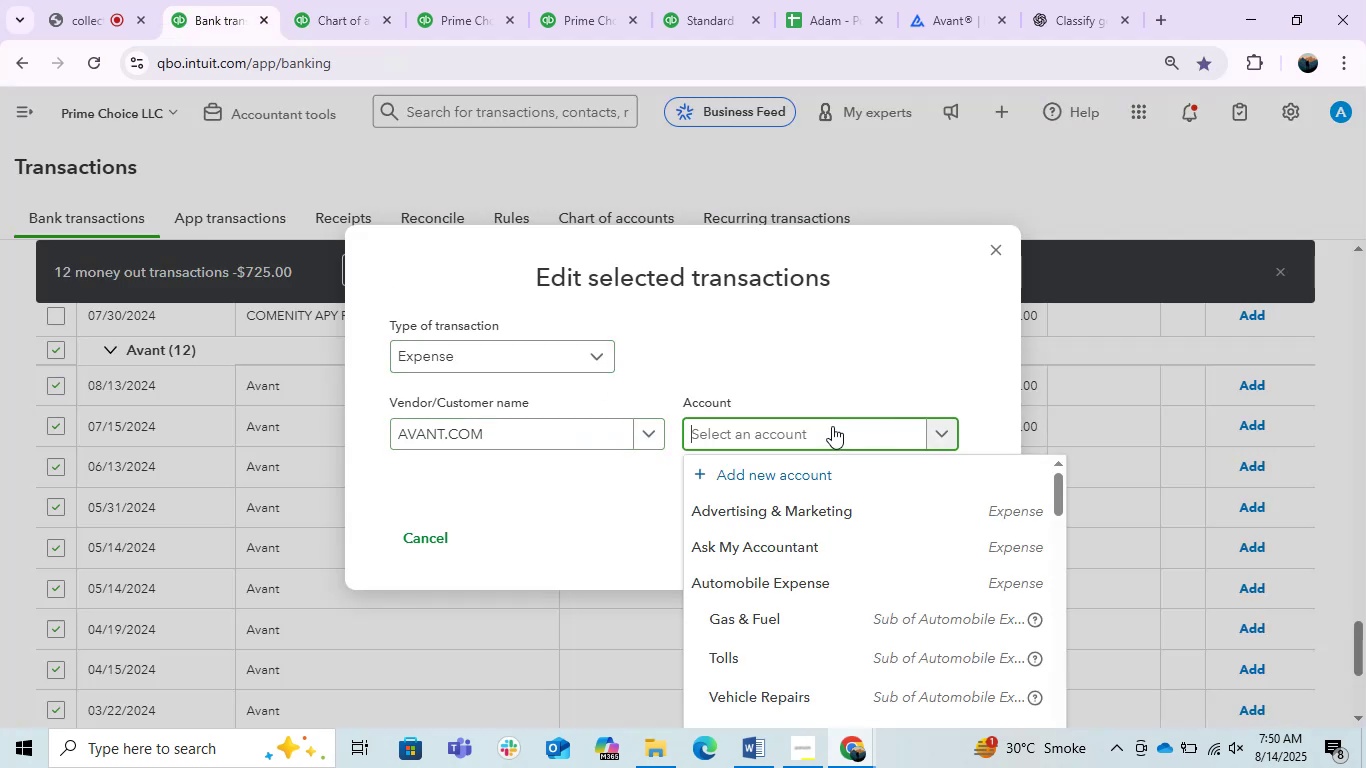 
key(Control+V)
 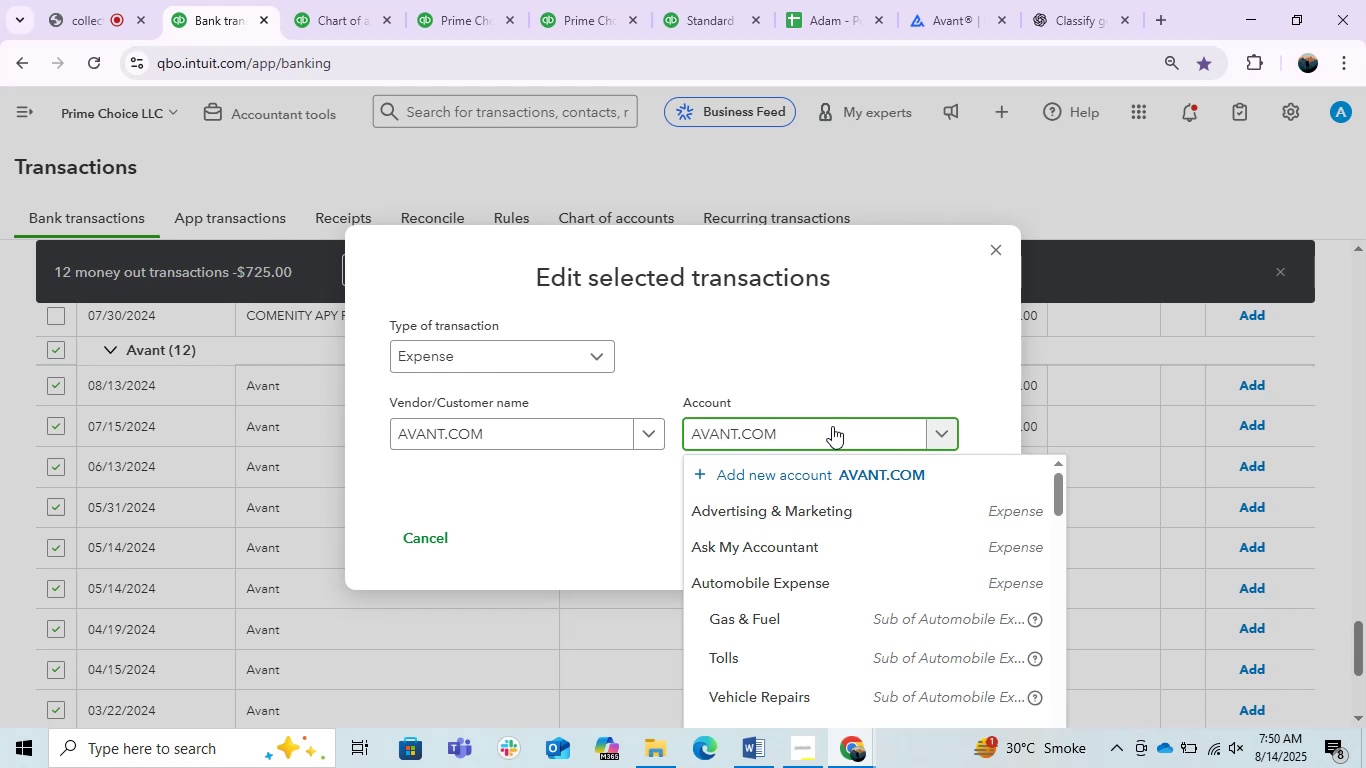 
key(Backspace)
 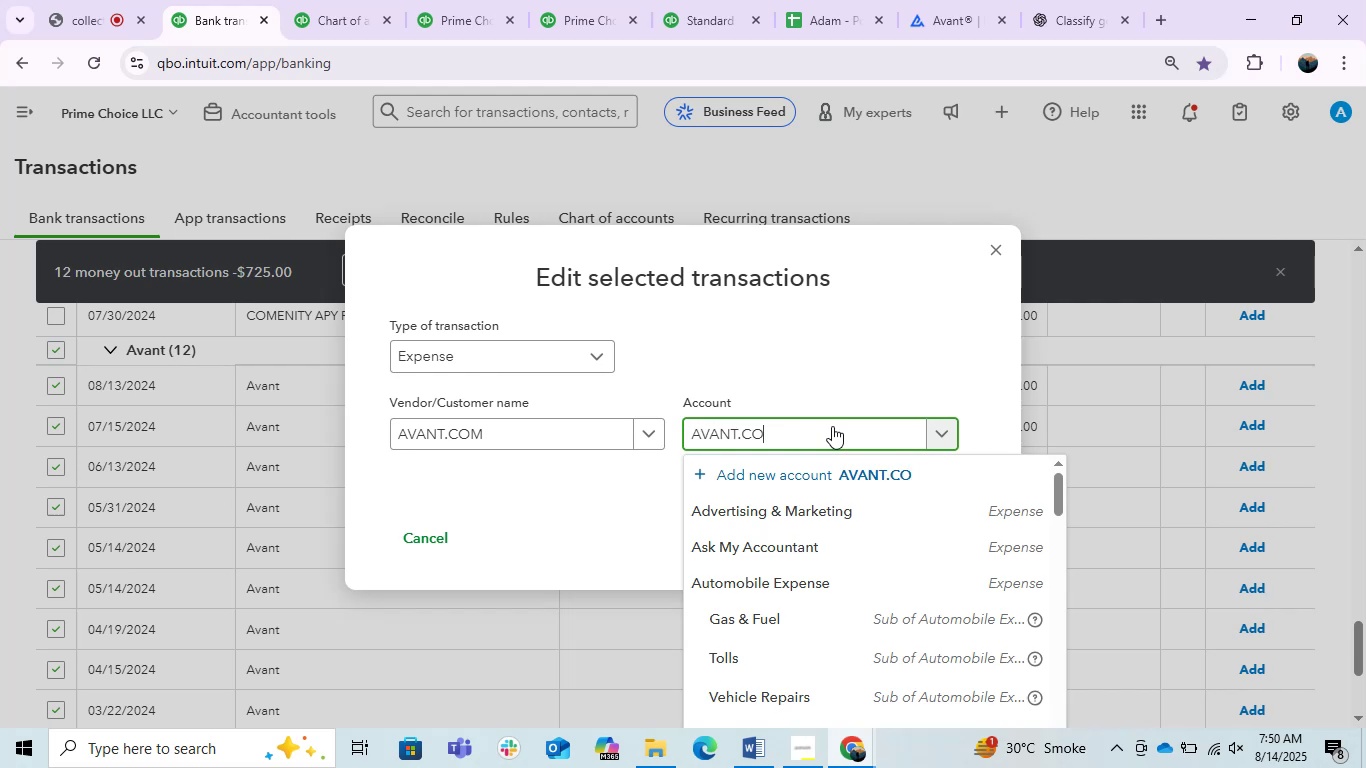 
key(Backspace)
 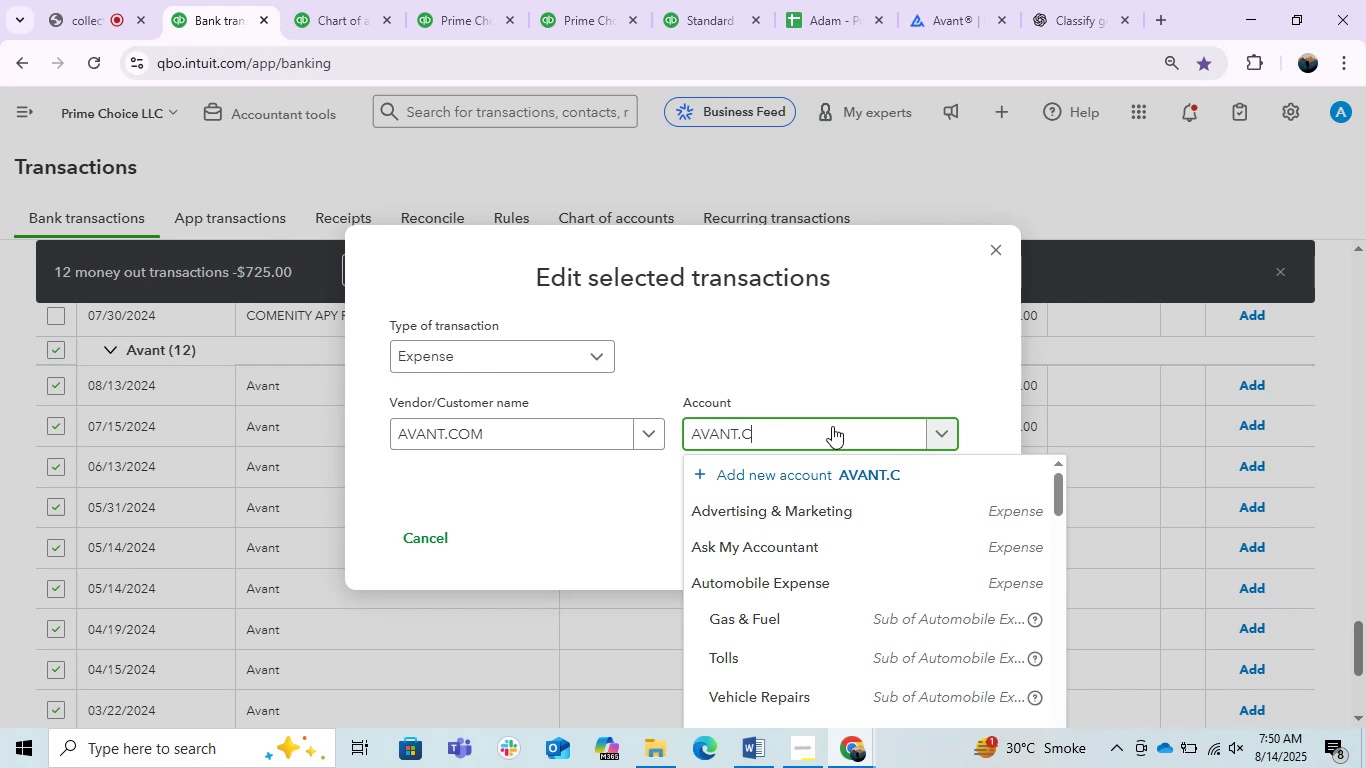 
key(Backspace)
 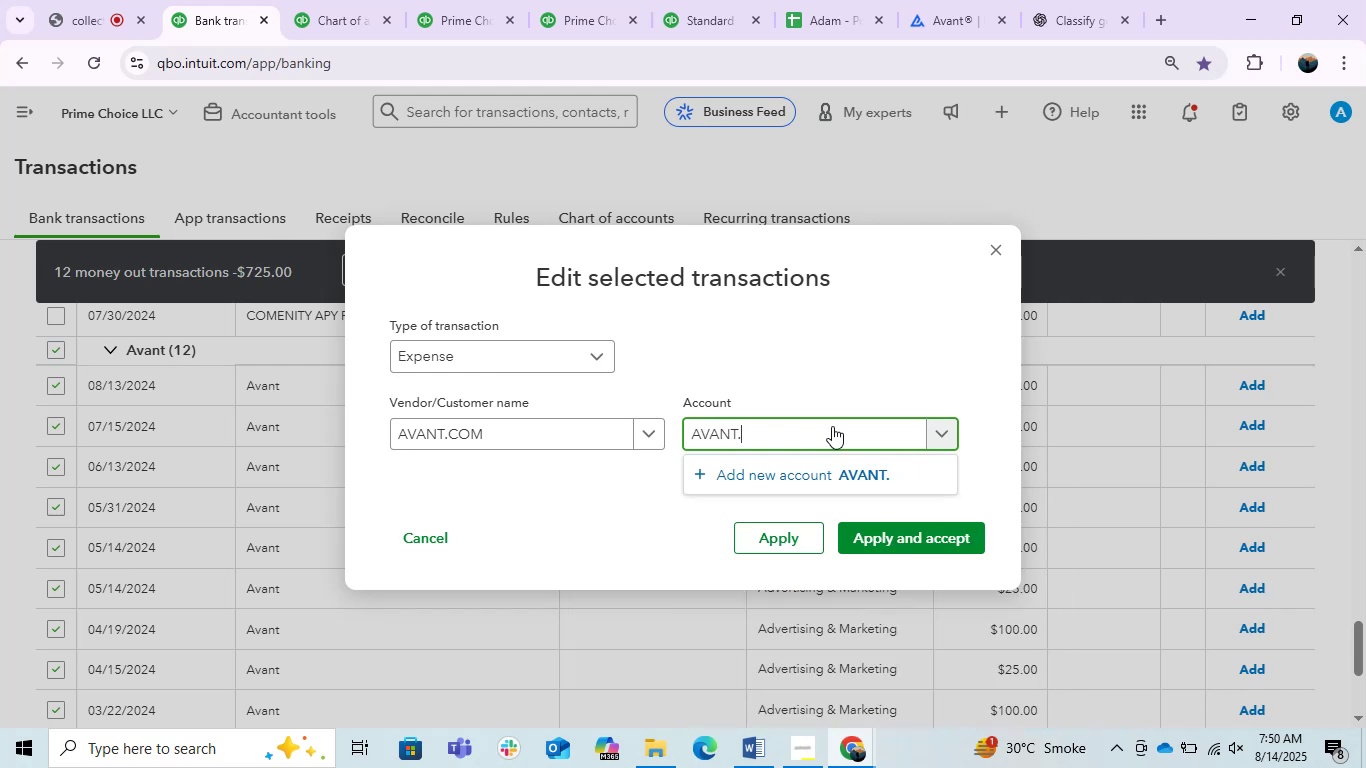 
key(Backspace)
 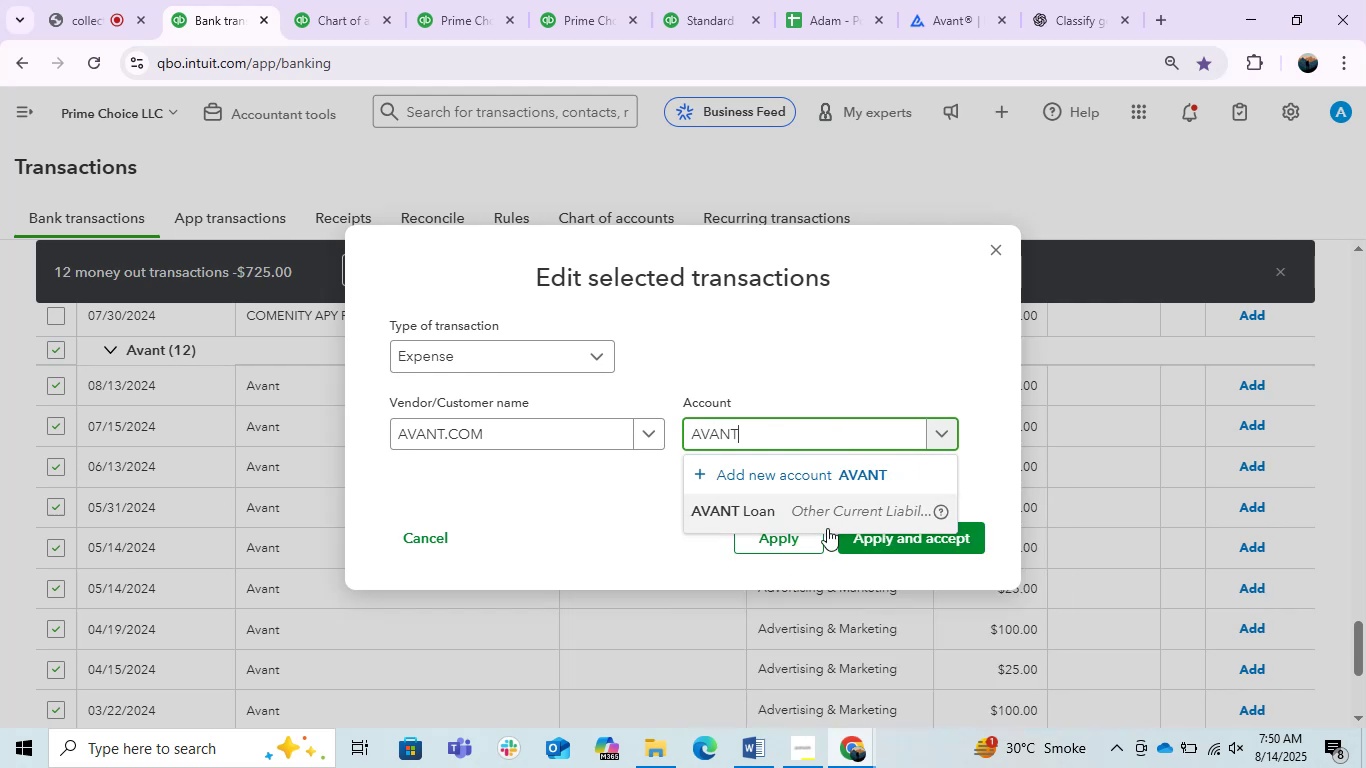 
left_click([788, 513])
 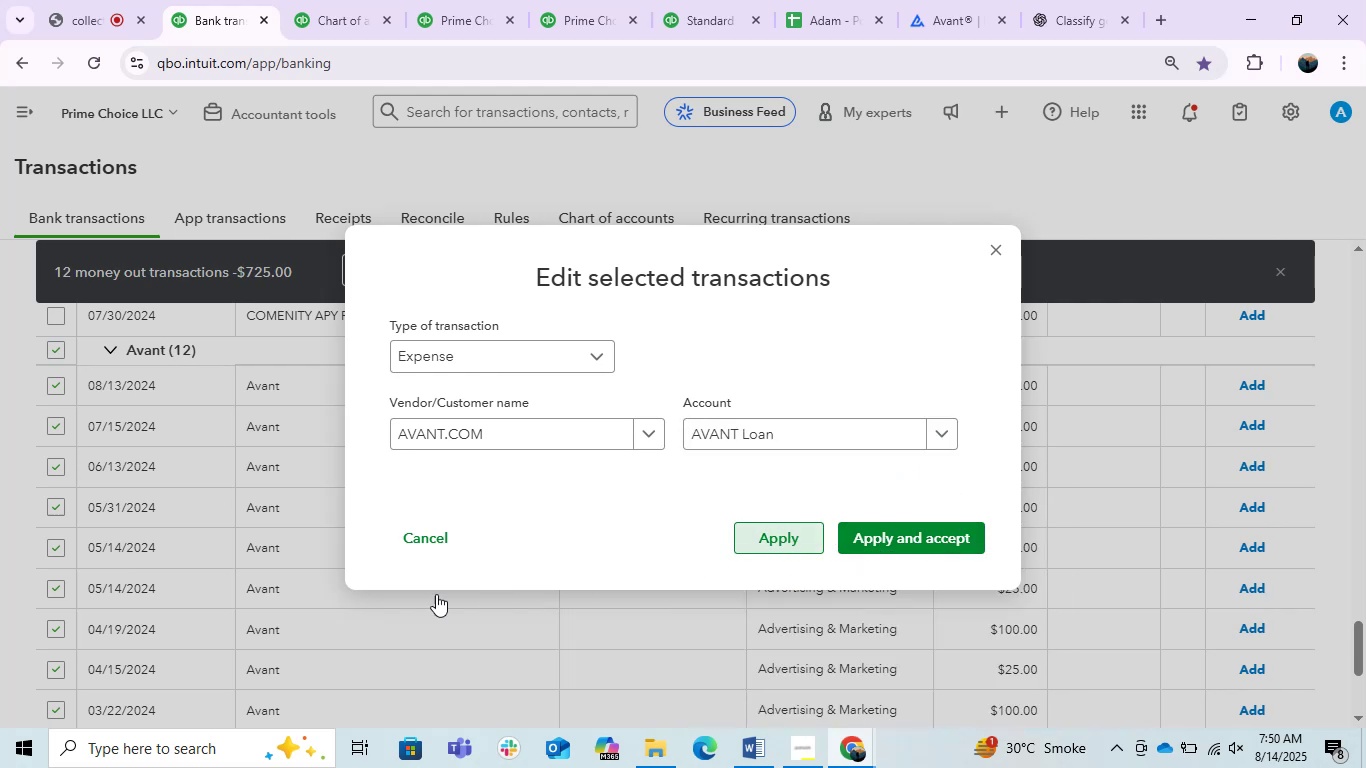 
scroll: coordinate [414, 597], scroll_direction: down, amount: 1.0
 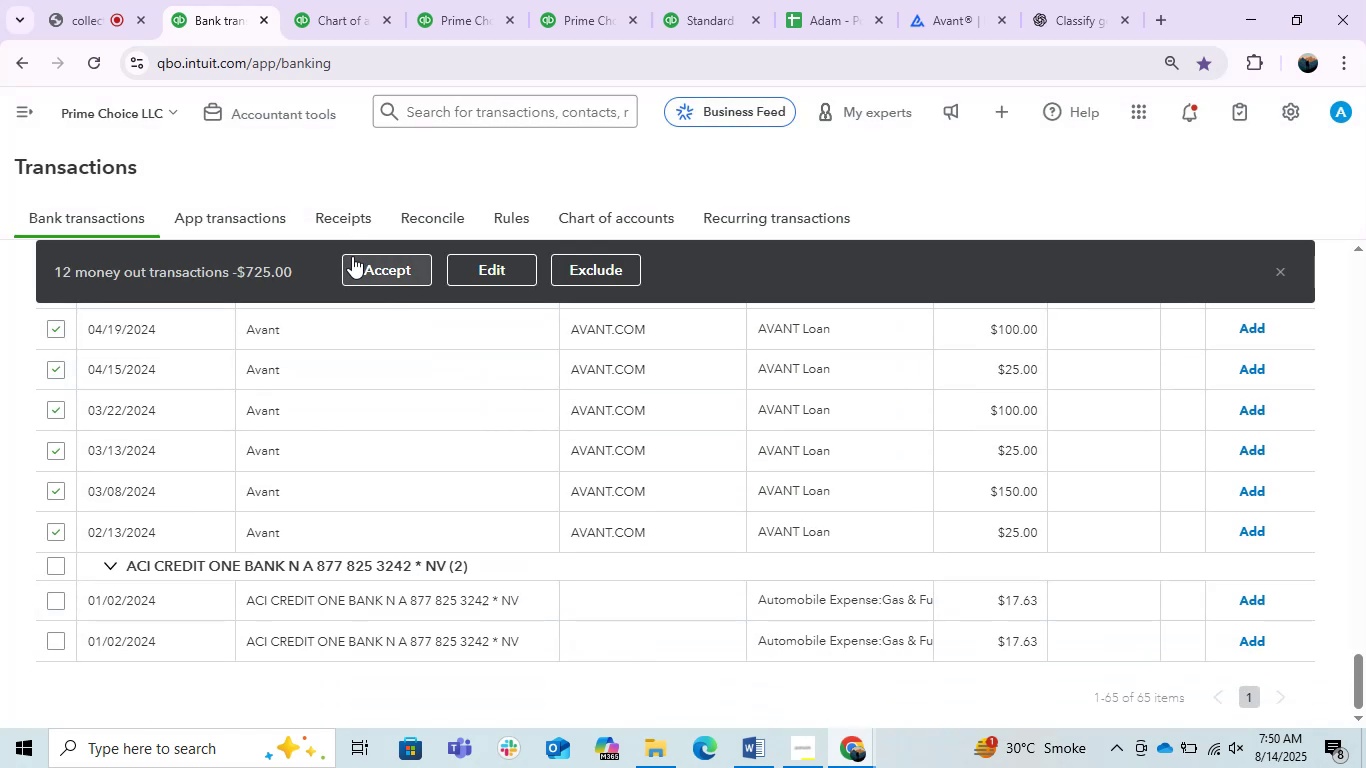 
left_click([375, 274])
 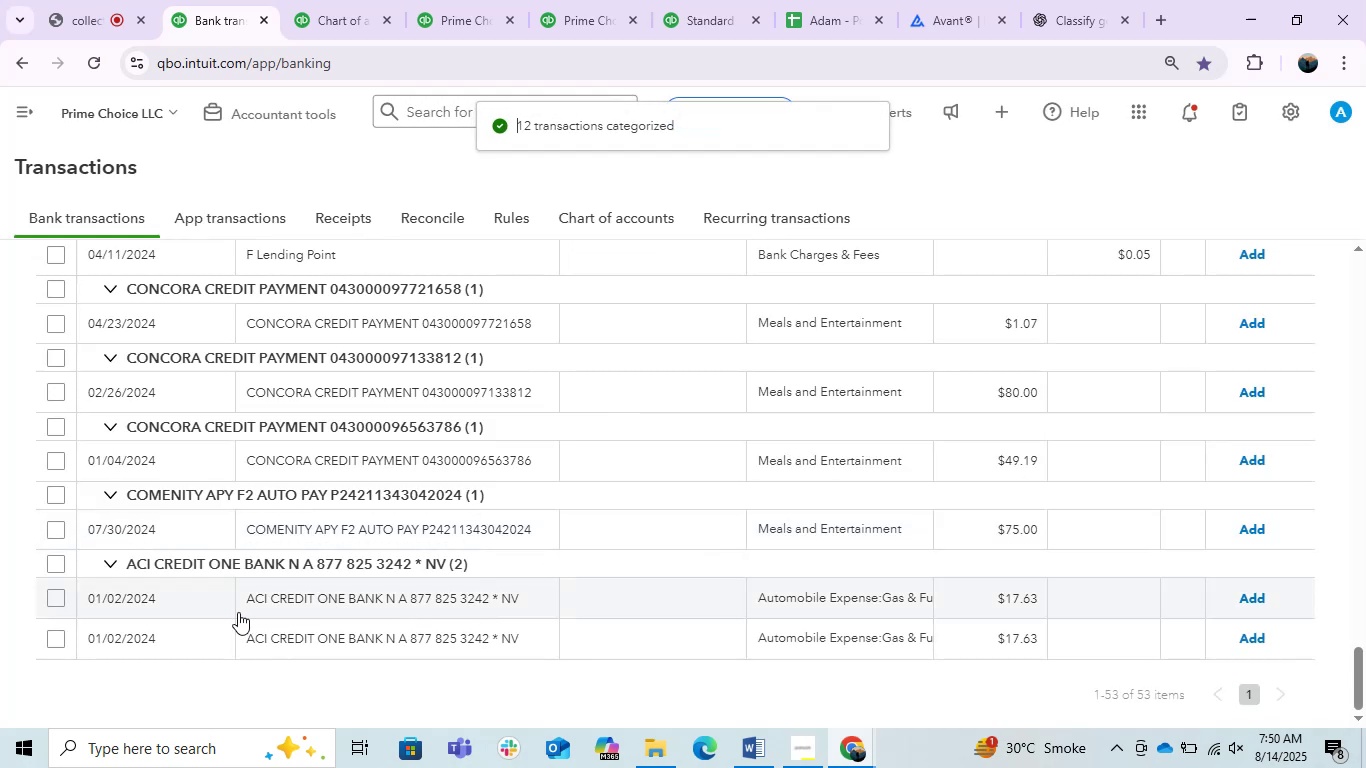 
wait(12.09)
 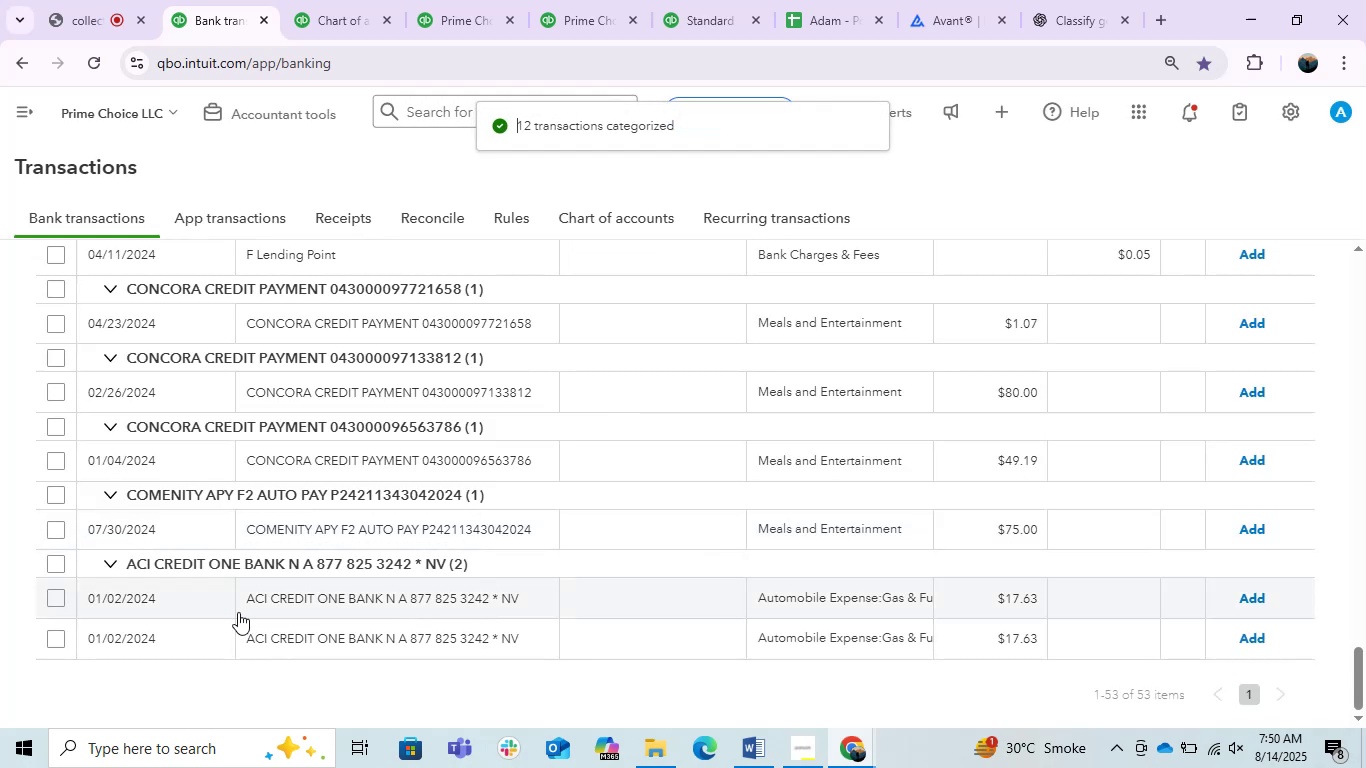 
left_click([54, 559])
 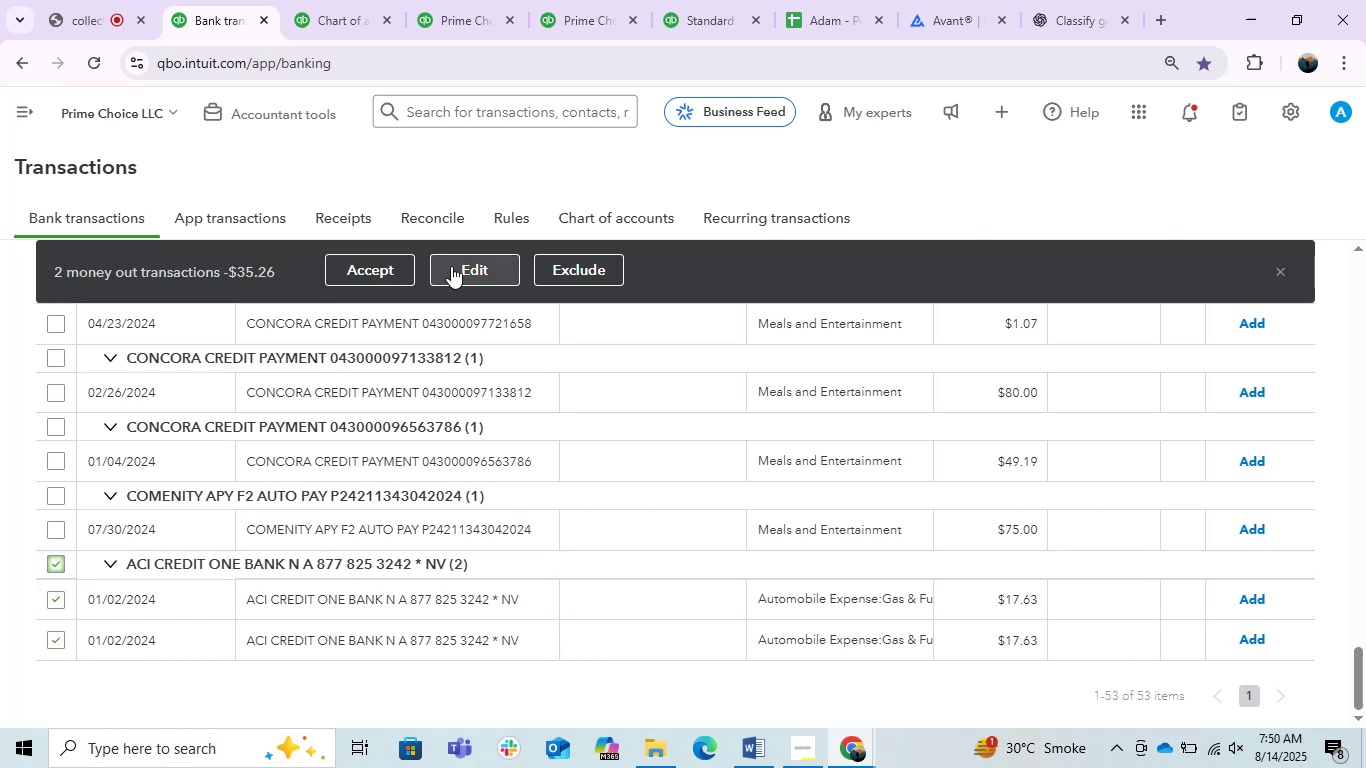 
left_click([451, 266])
 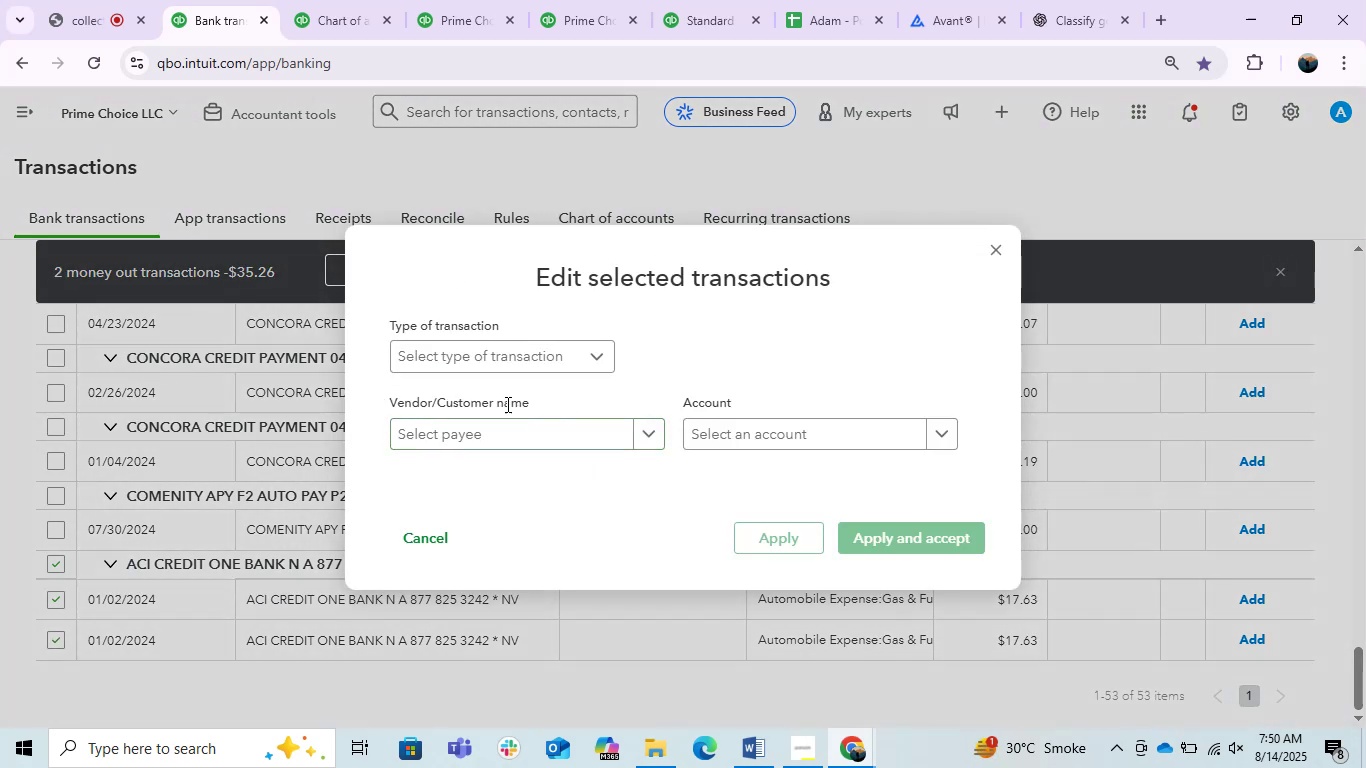 
left_click([490, 362])
 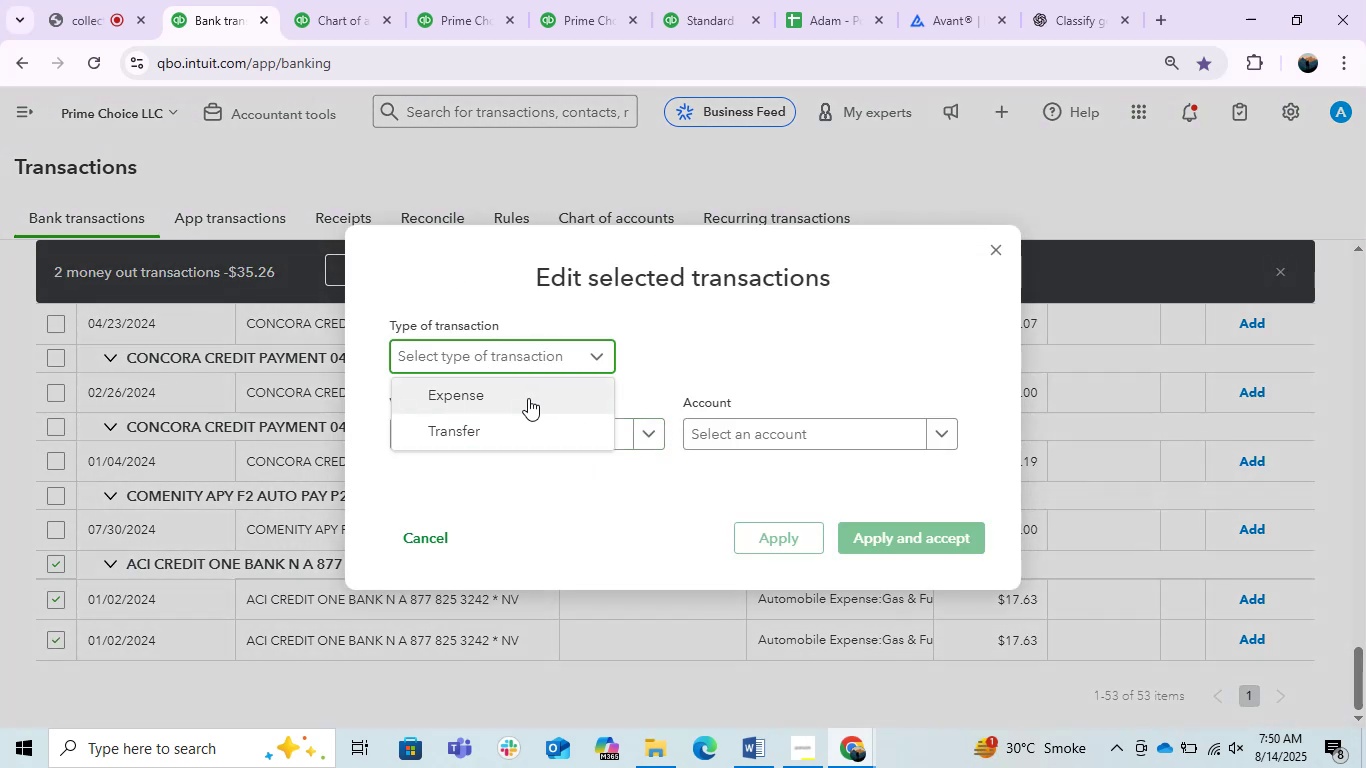 
left_click([528, 398])
 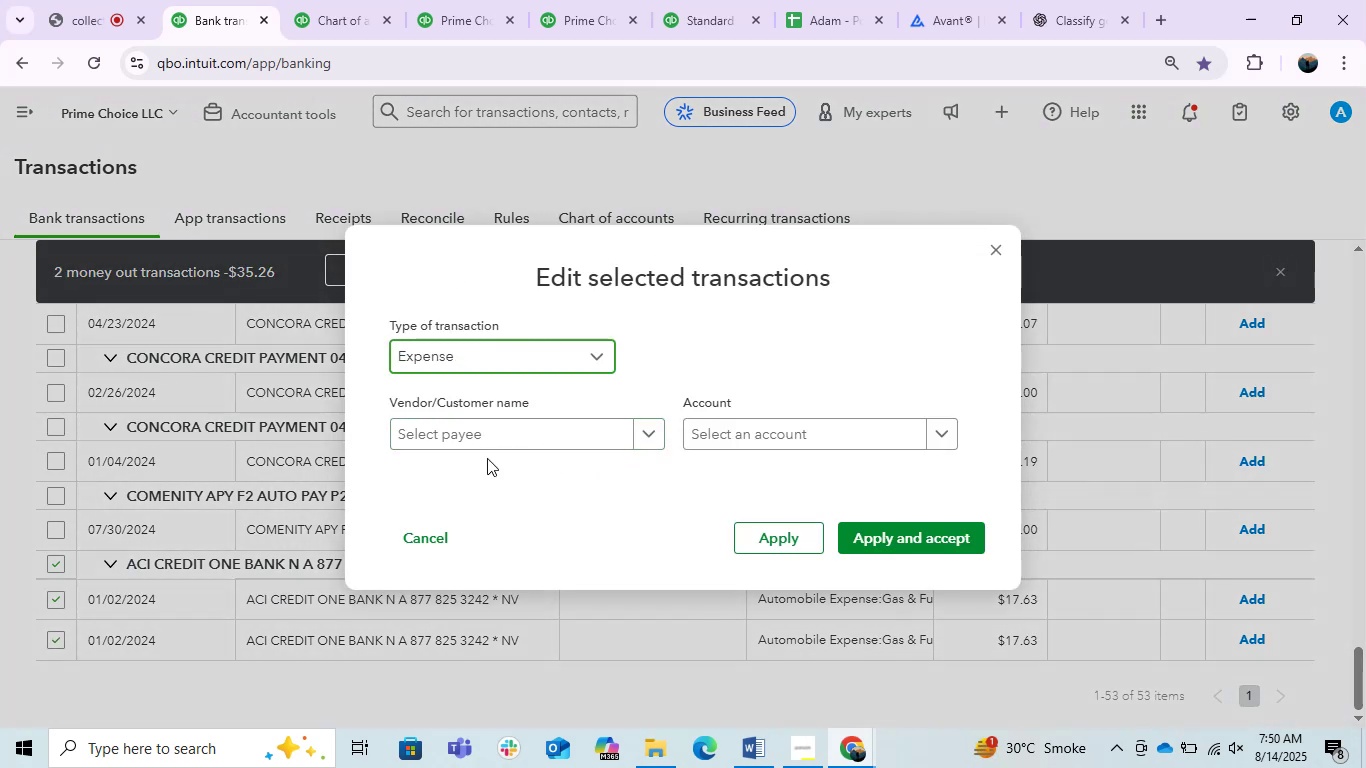 
left_click([491, 430])
 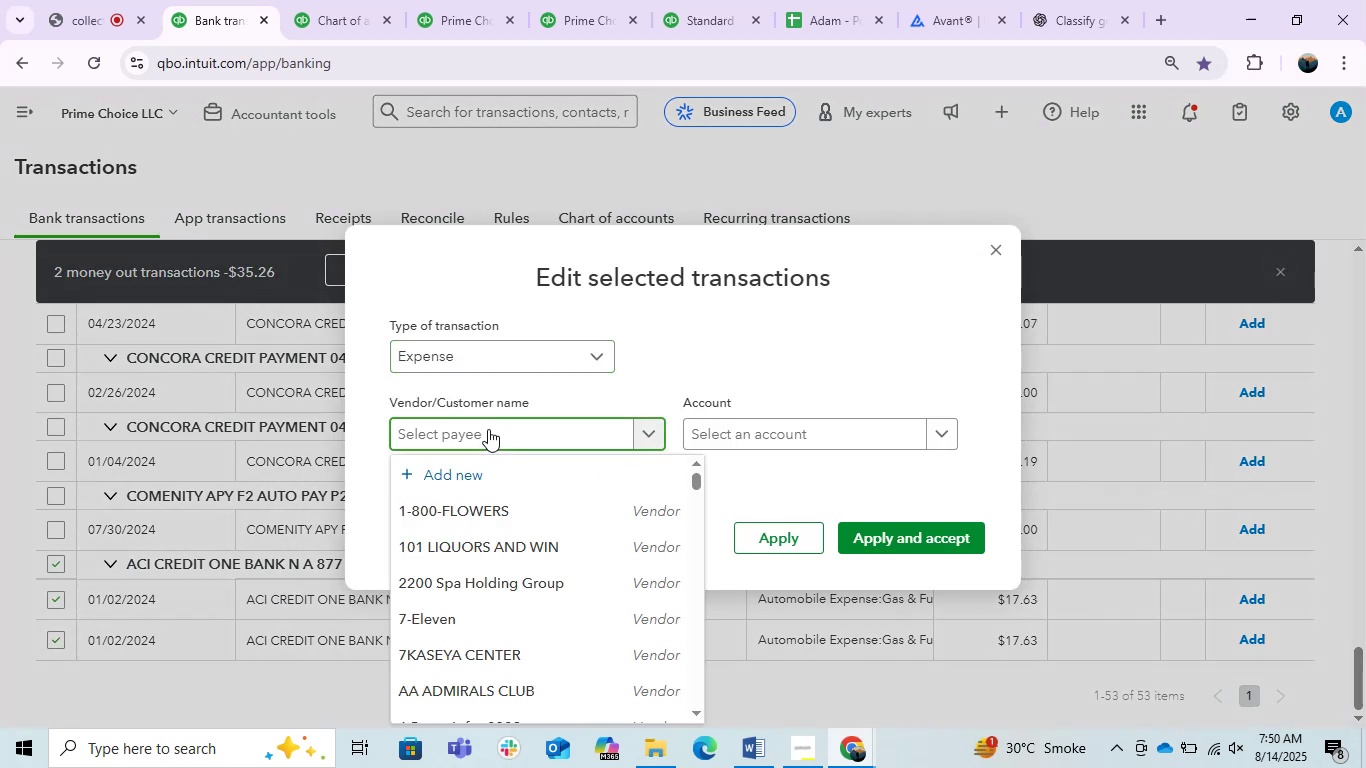 
type(CREDIT ON E)
key(Backspace)
key(Backspace)
type(E BANK)
 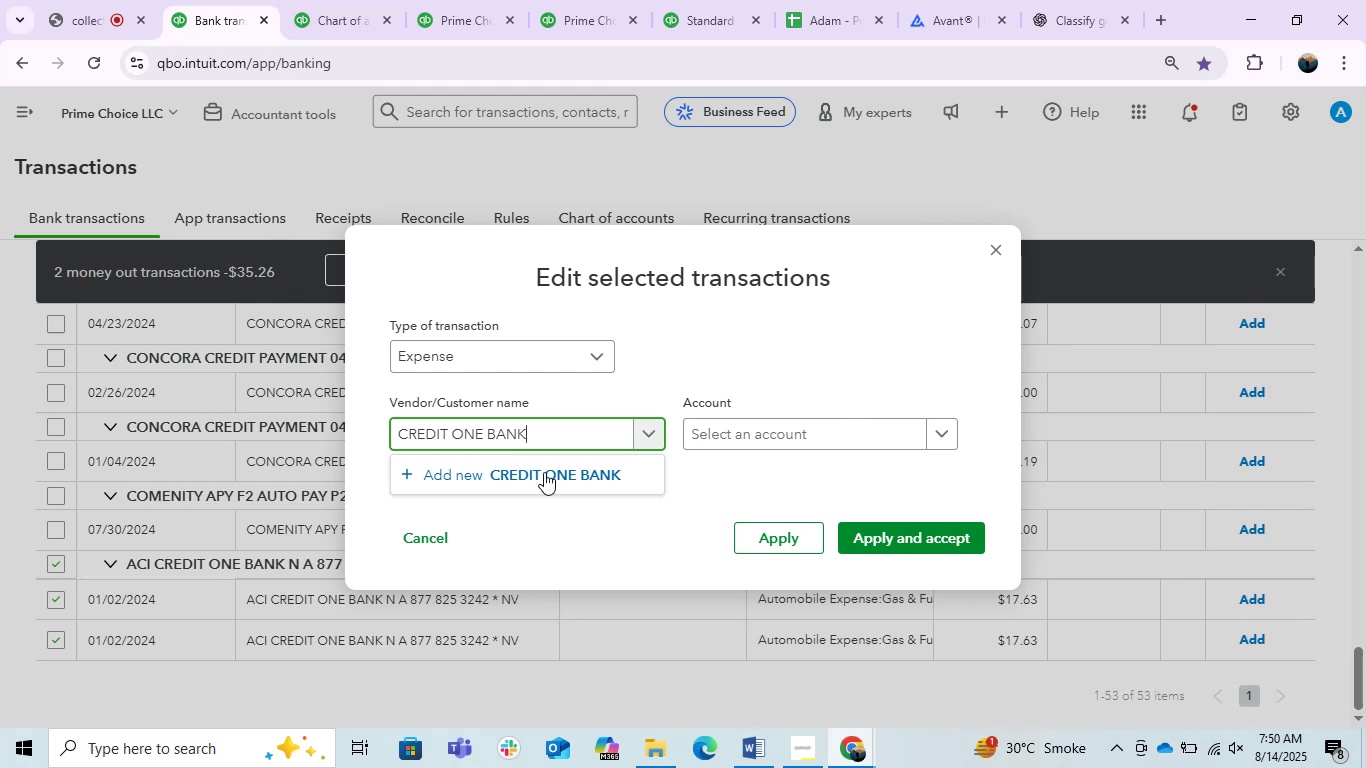 
left_click([530, 479])
 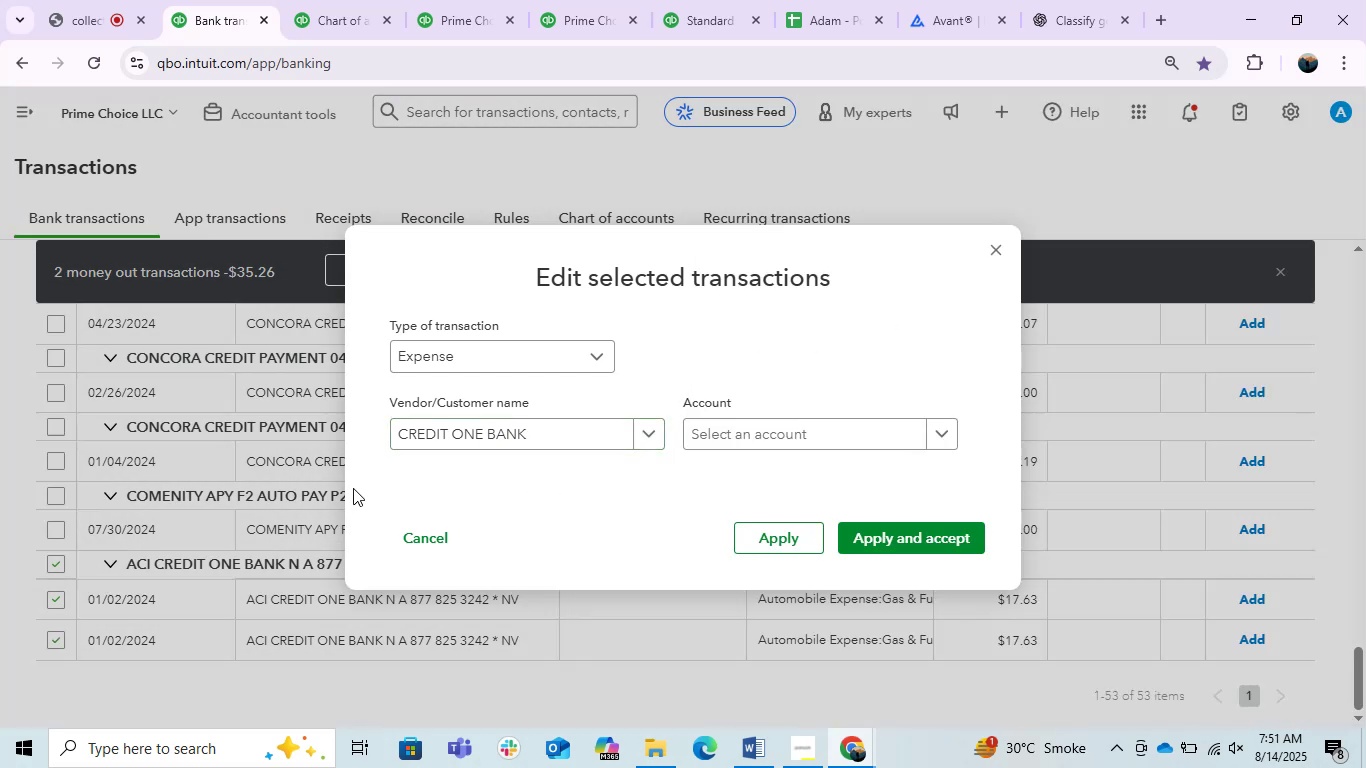 
wait(5.98)
 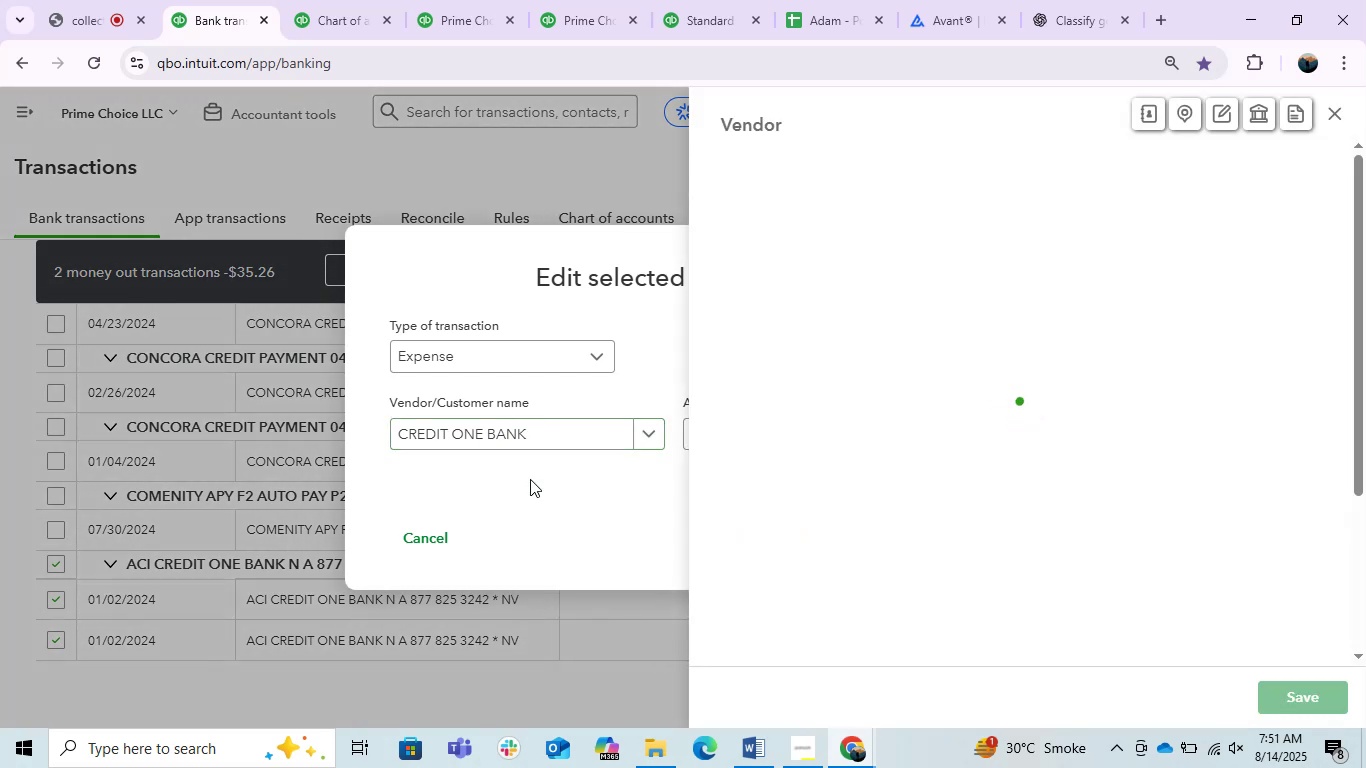 
left_click([835, 429])
 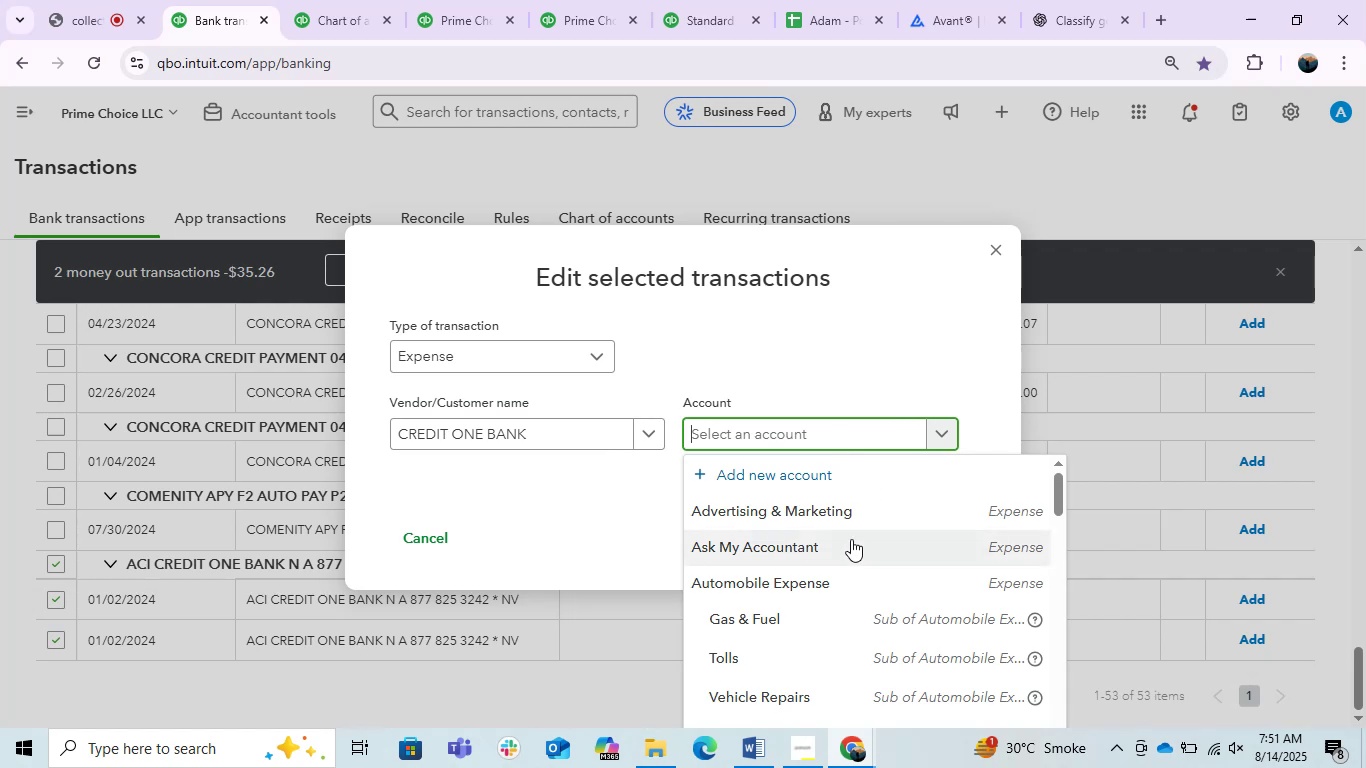 
left_click([899, 534])
 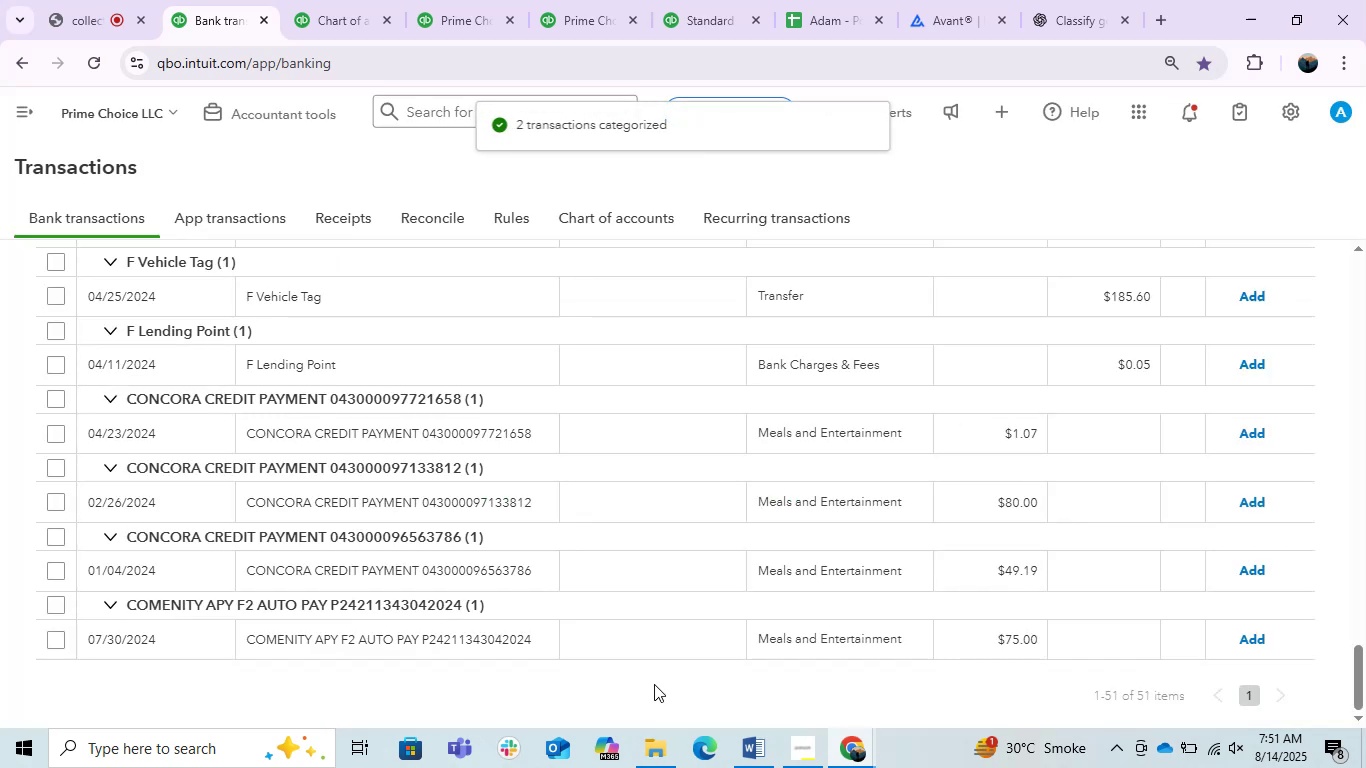 
left_click([417, 636])
 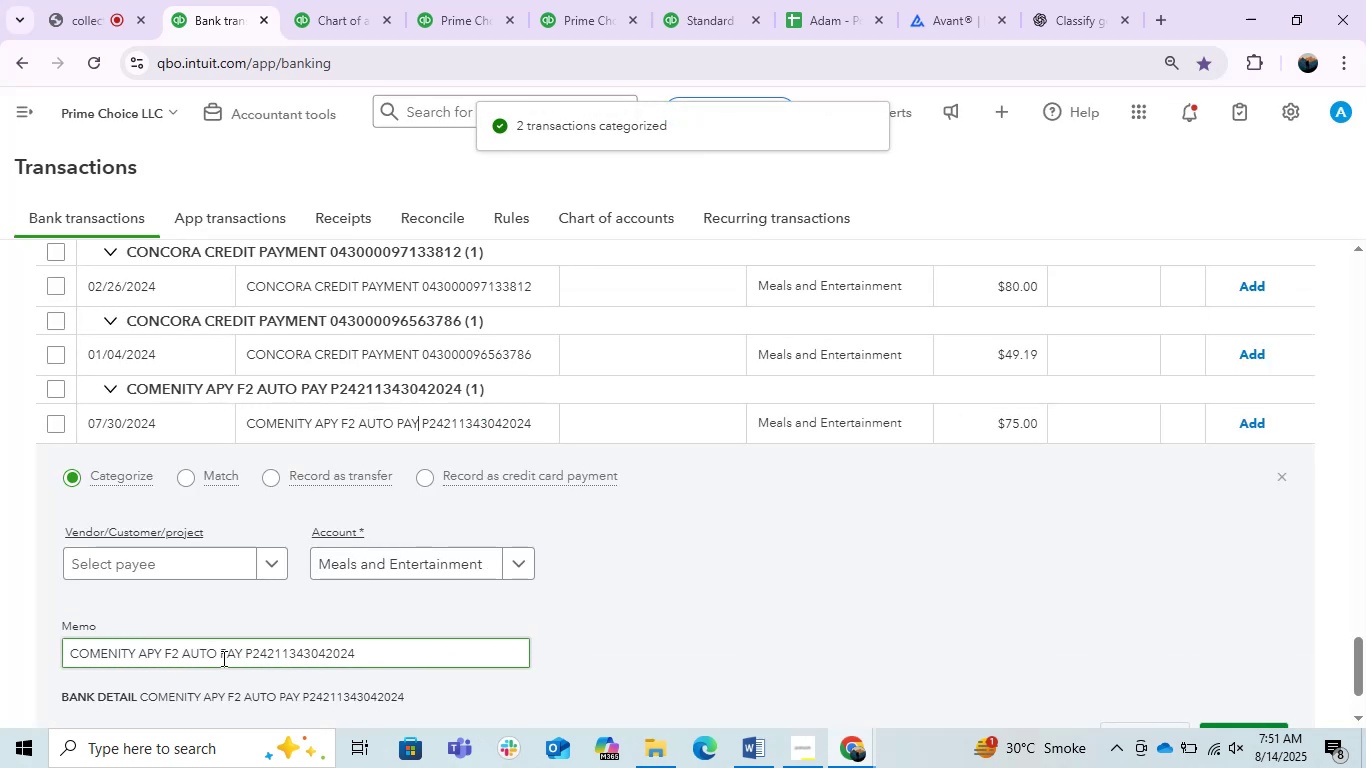 
left_click_drag(start_coordinate=[241, 658], to_coordinate=[17, 627])
 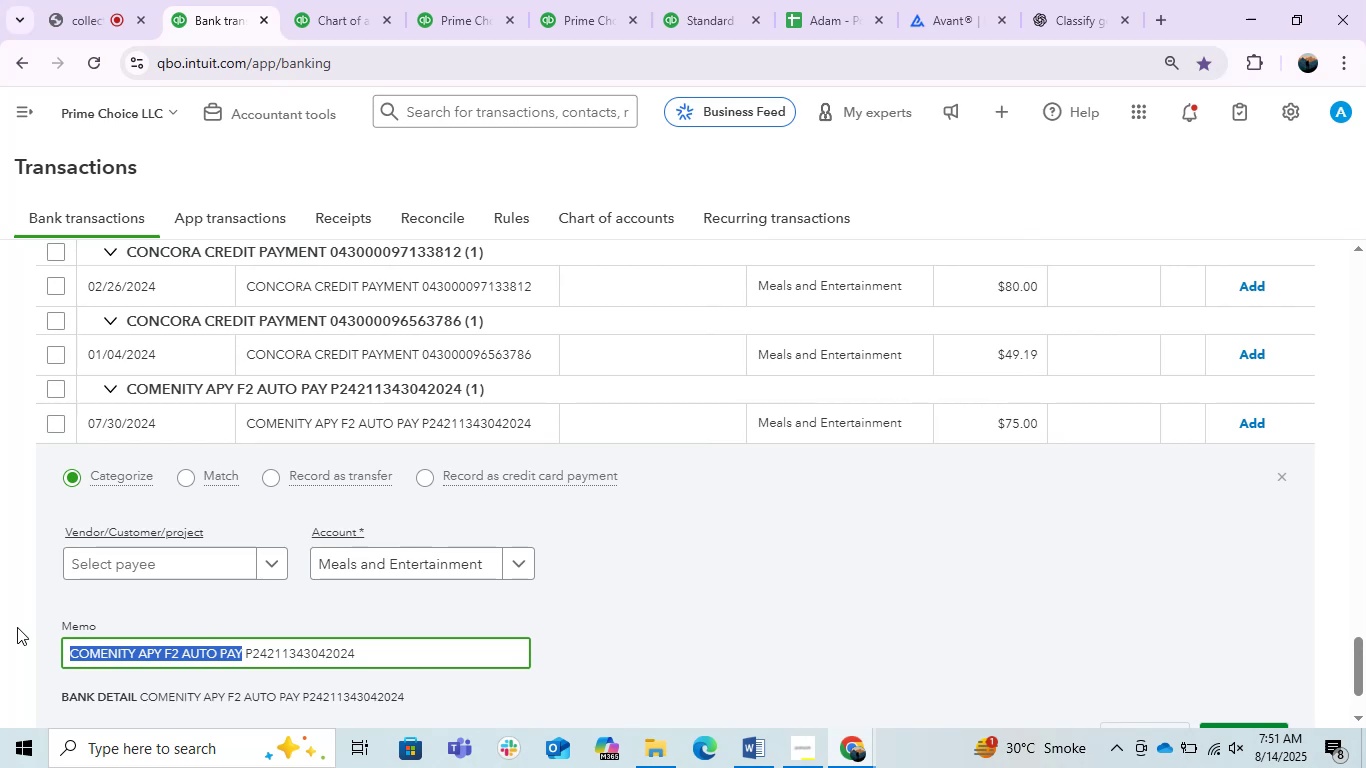 
key(Control+C)
 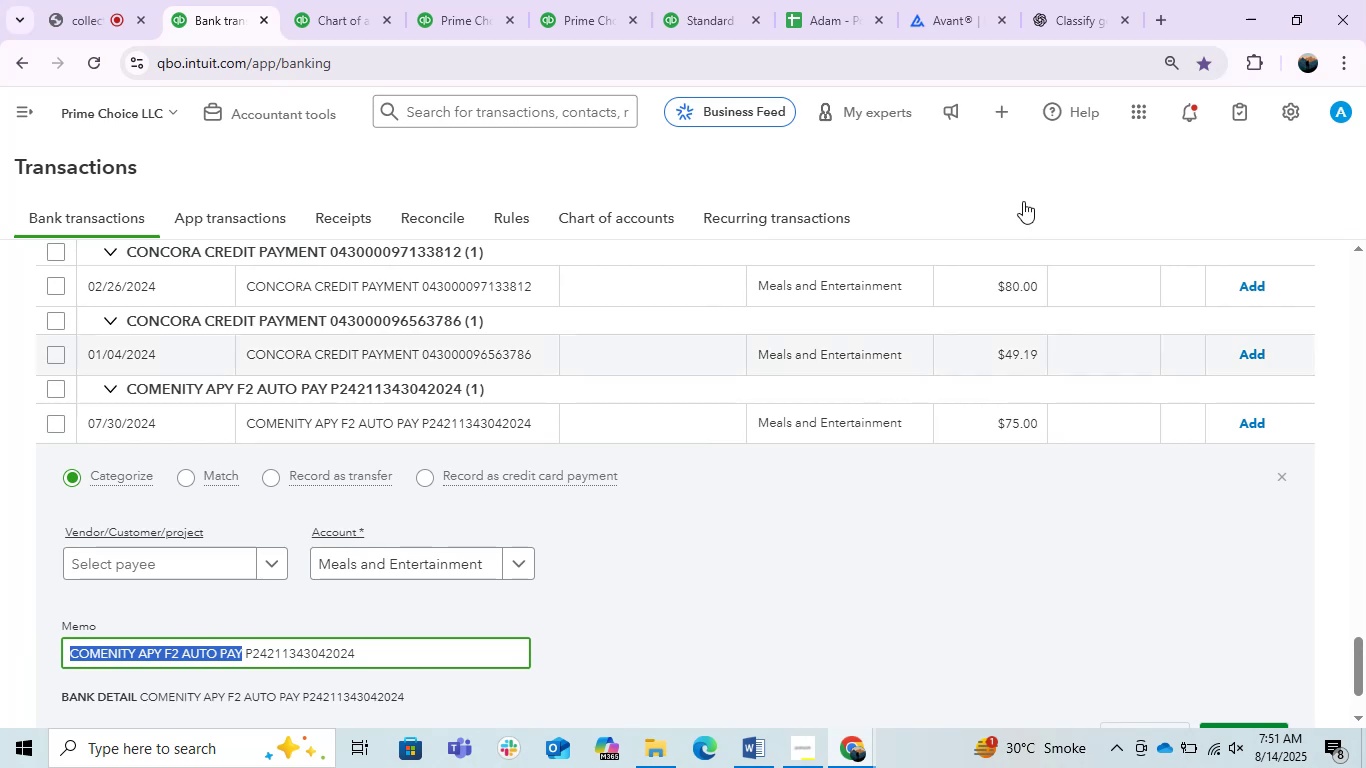 
key(Control+C)
 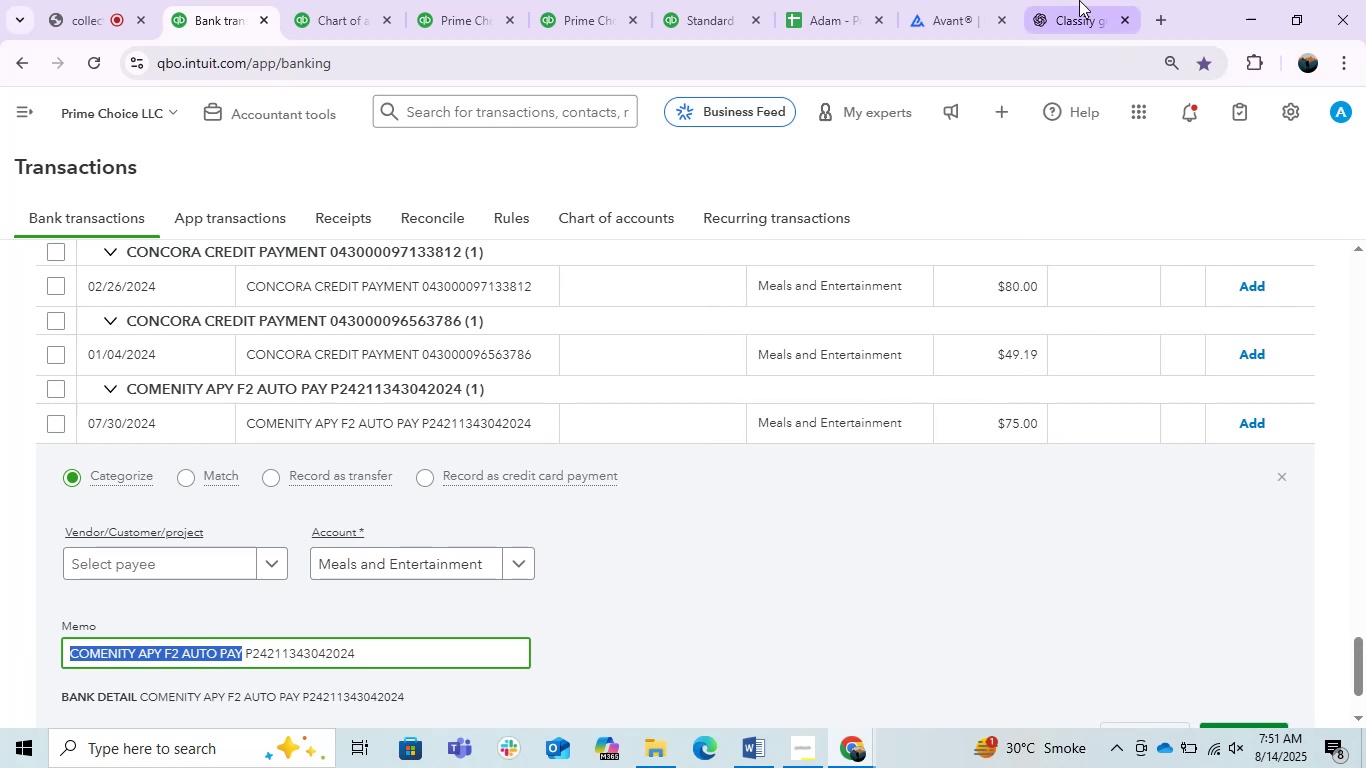 
left_click([1078, 0])
 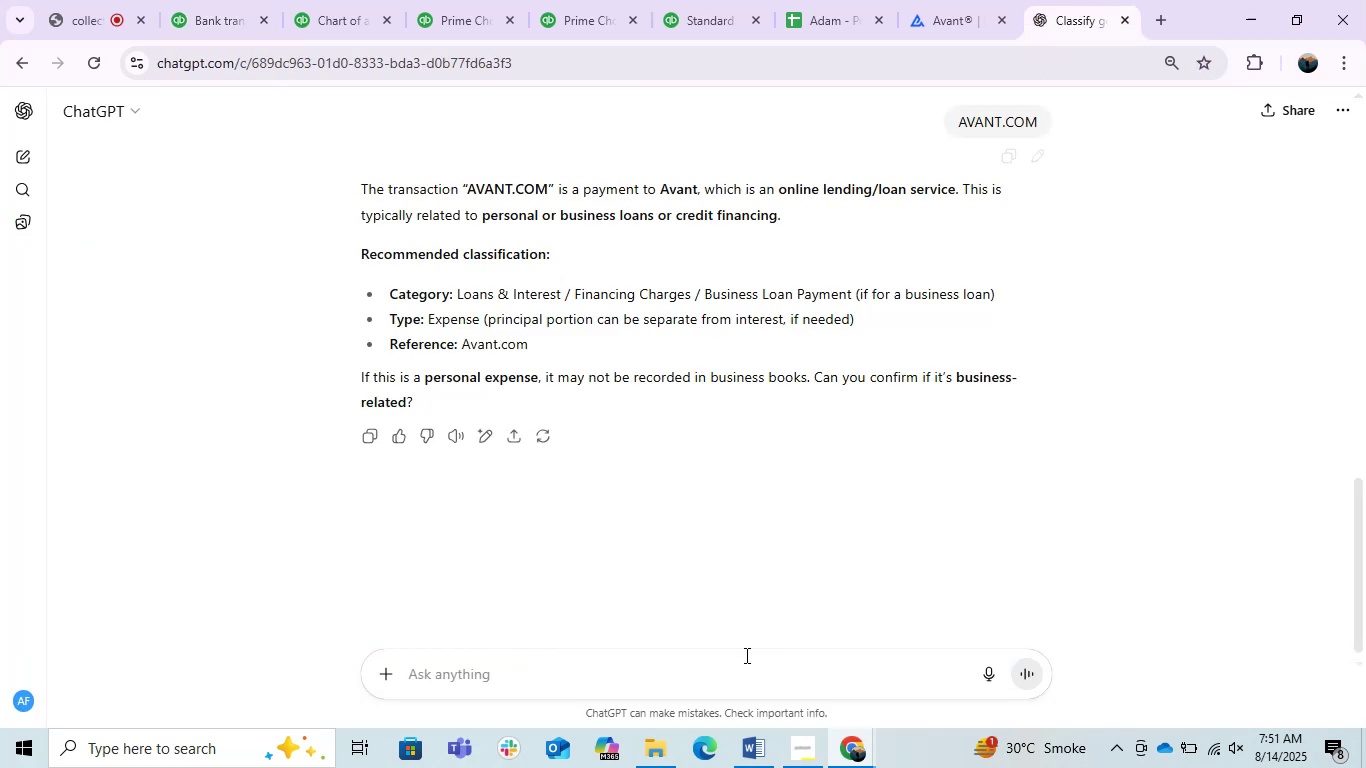 
key(Control+ControlLeft)
 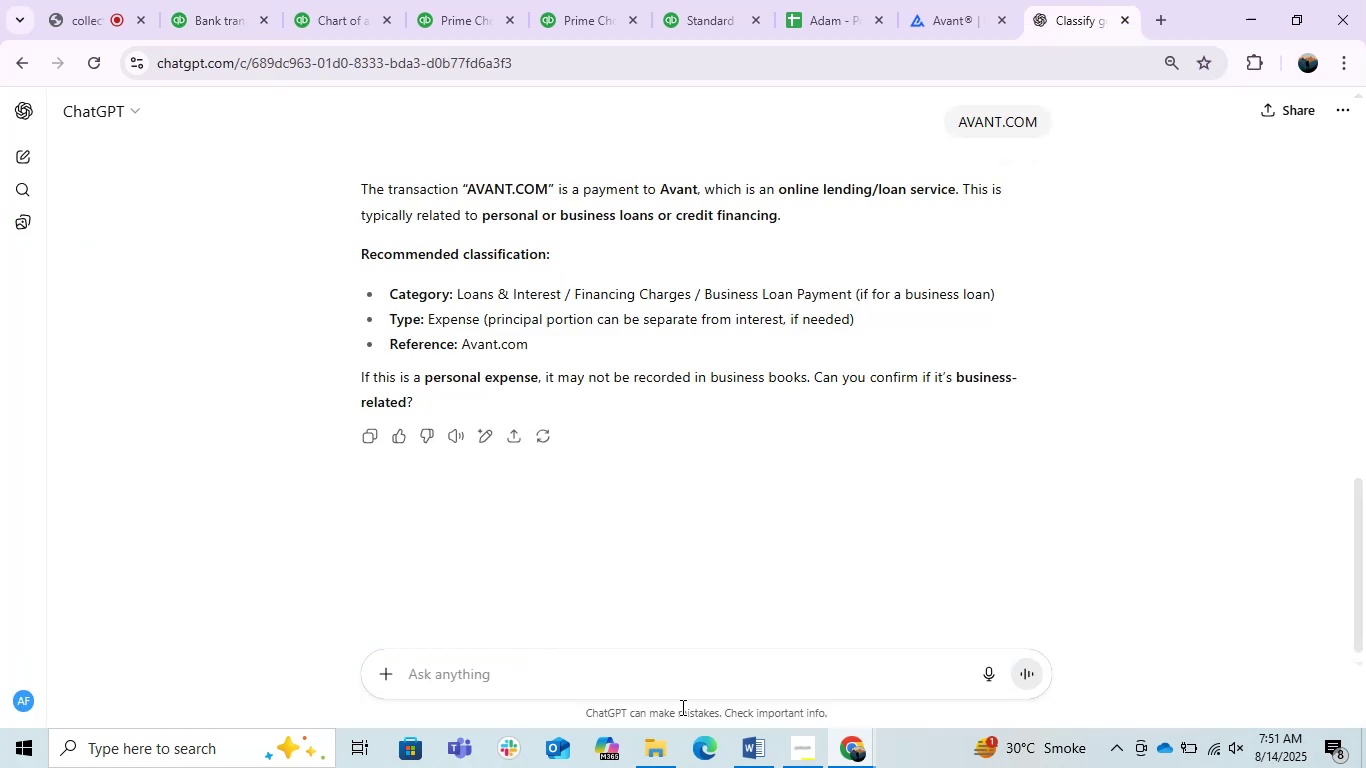 
key(Control+V)
 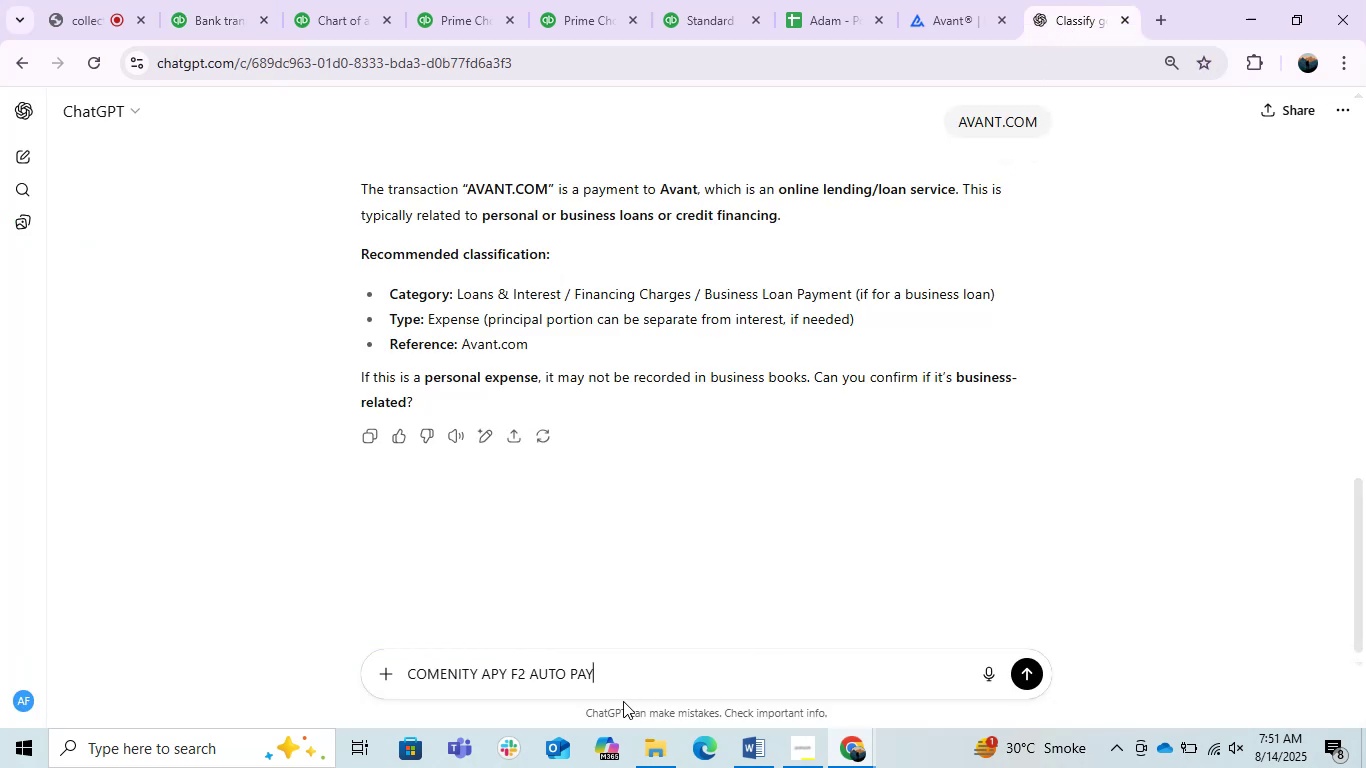 
key(Enter)
 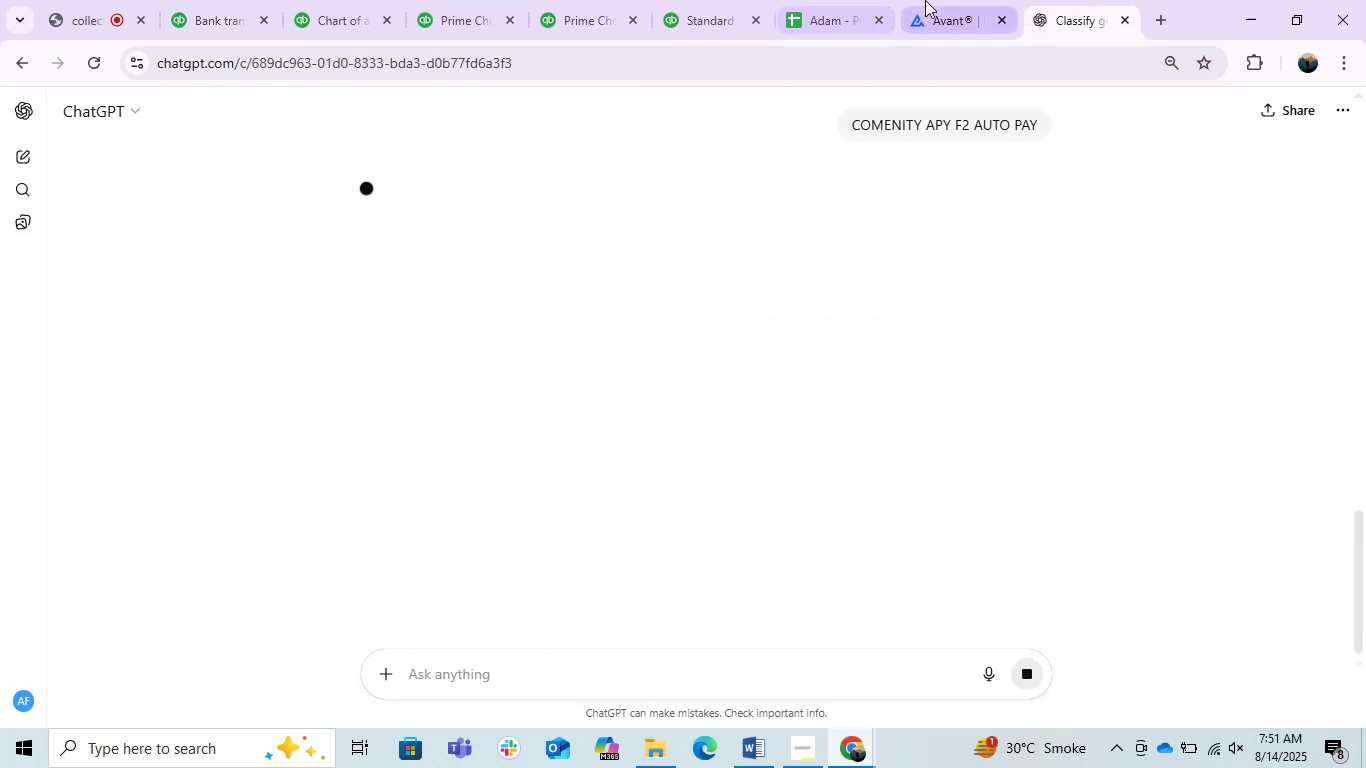 
key(Control+ControlLeft)
 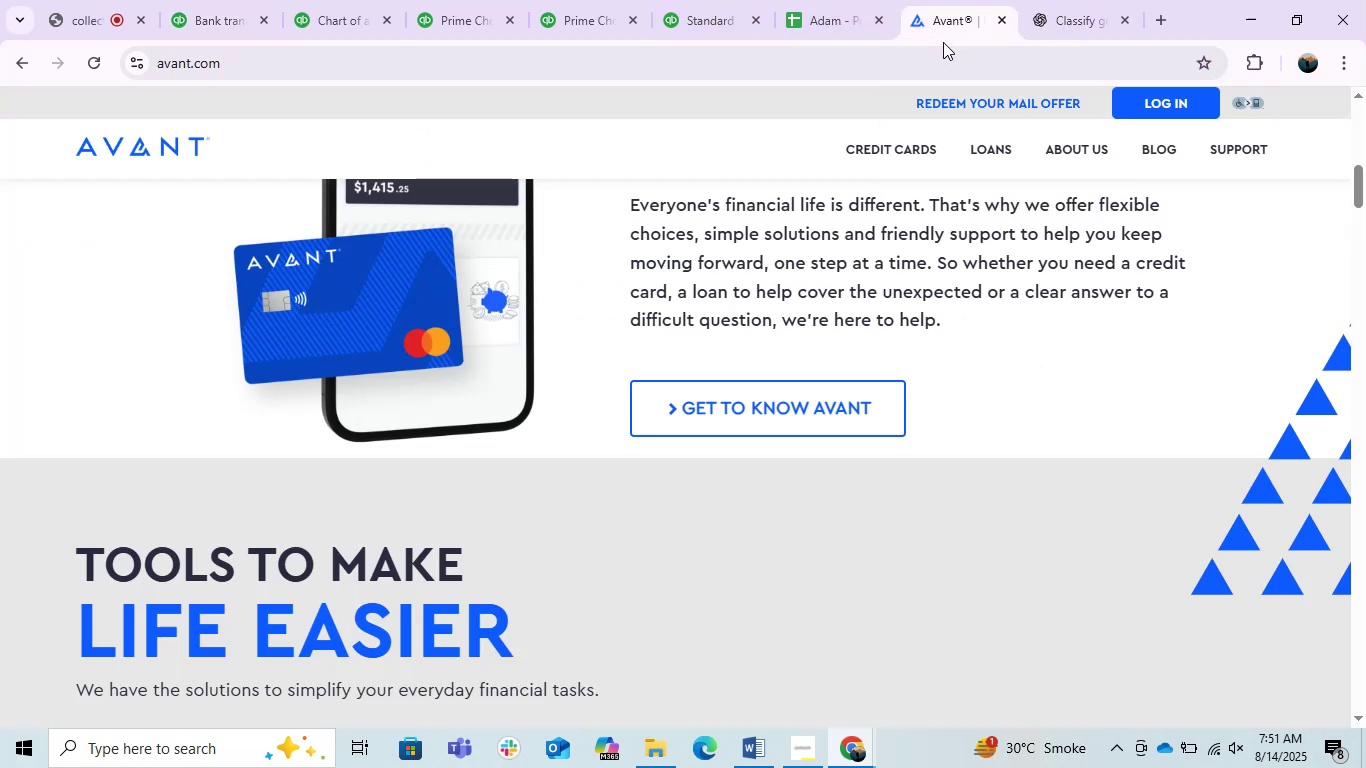 
double_click([927, 54])
 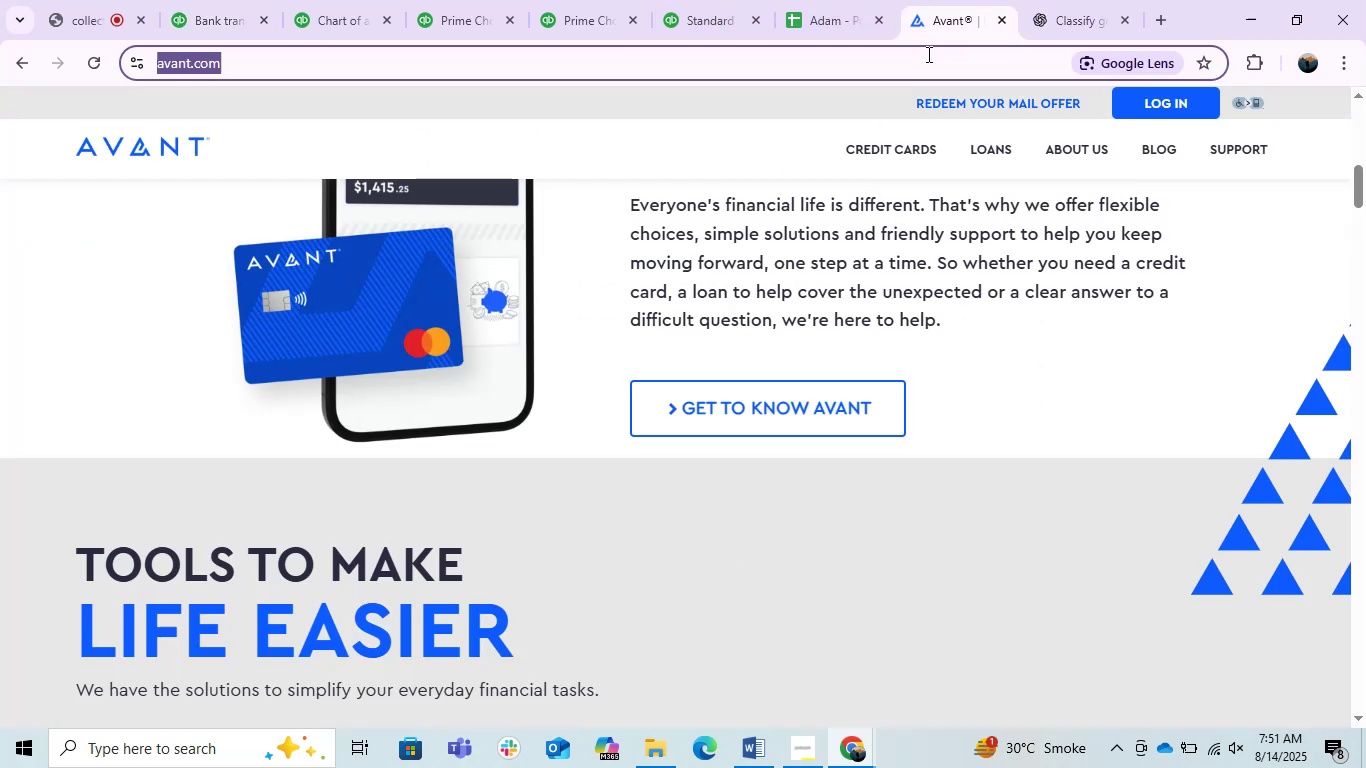 
key(Control+V)
 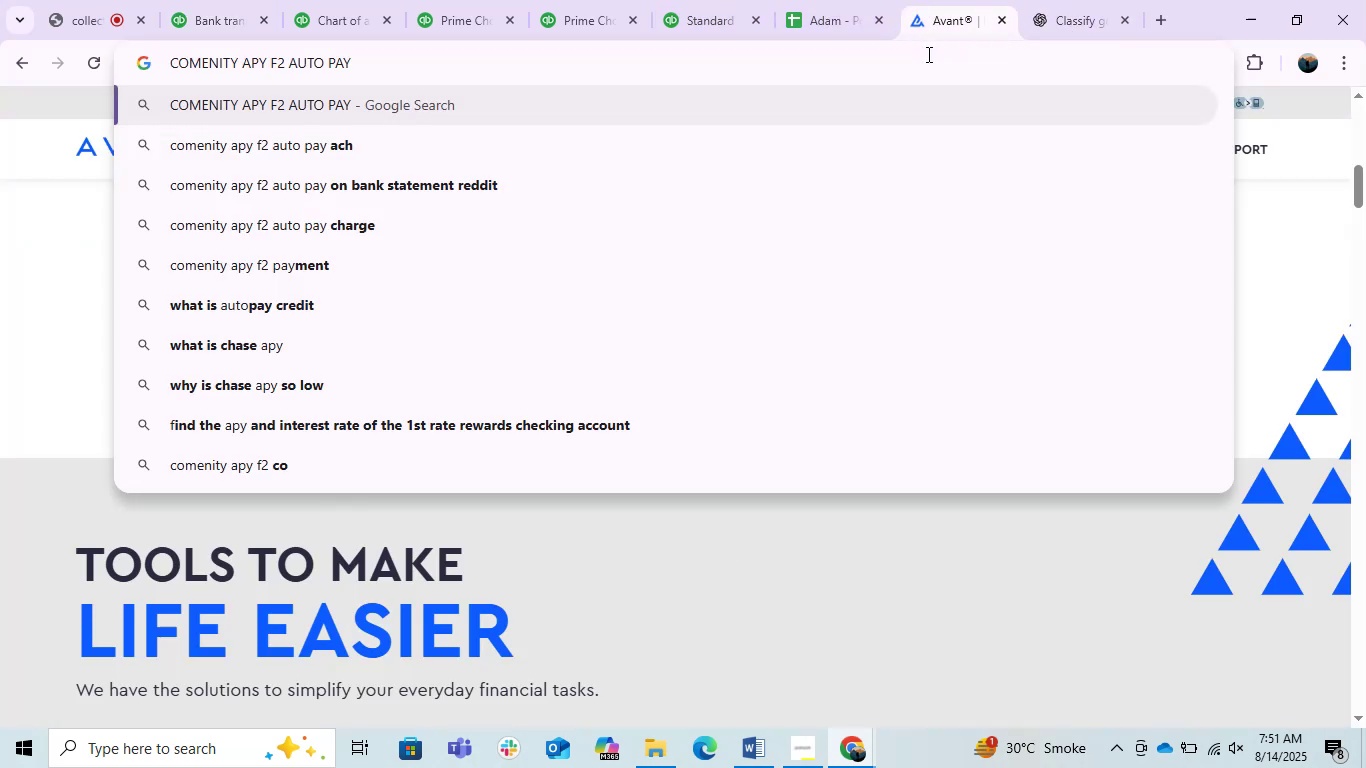 
key(Enter)
 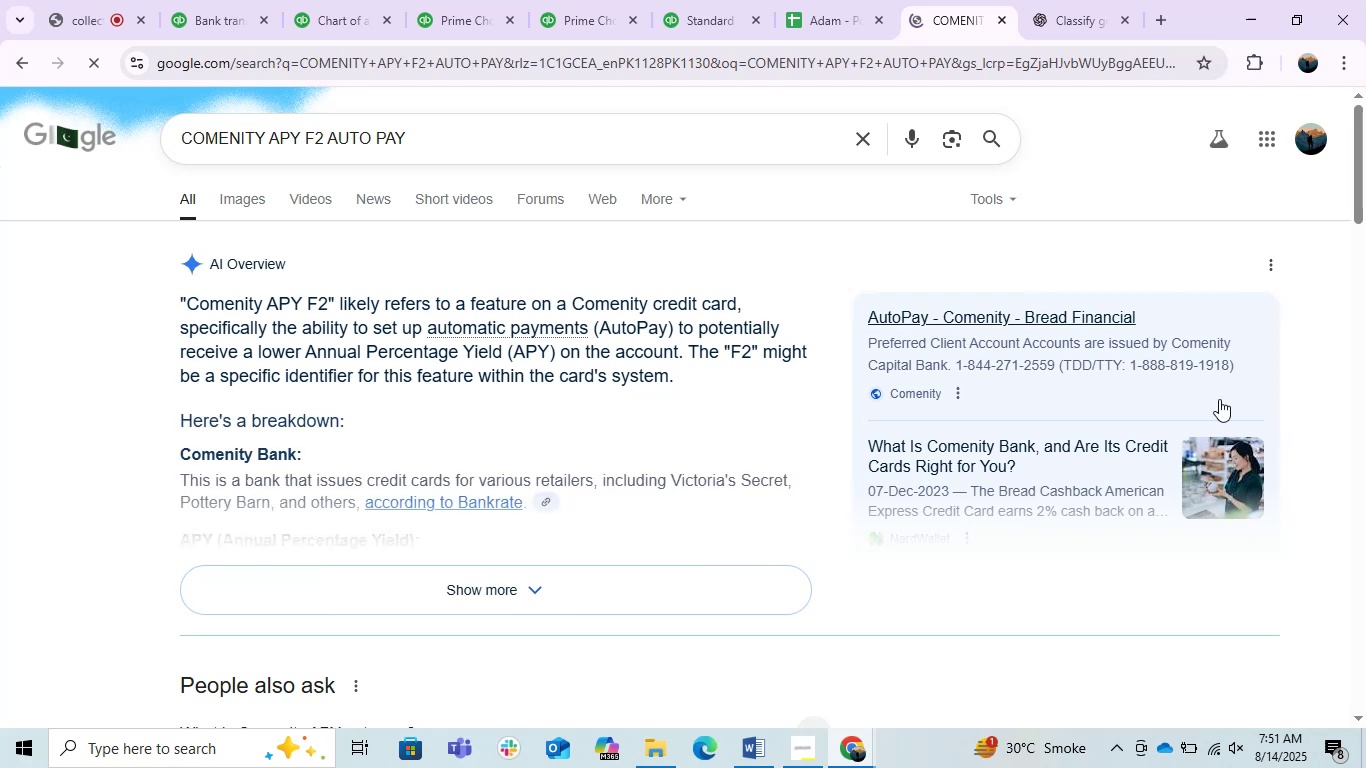 
left_click([517, 606])
 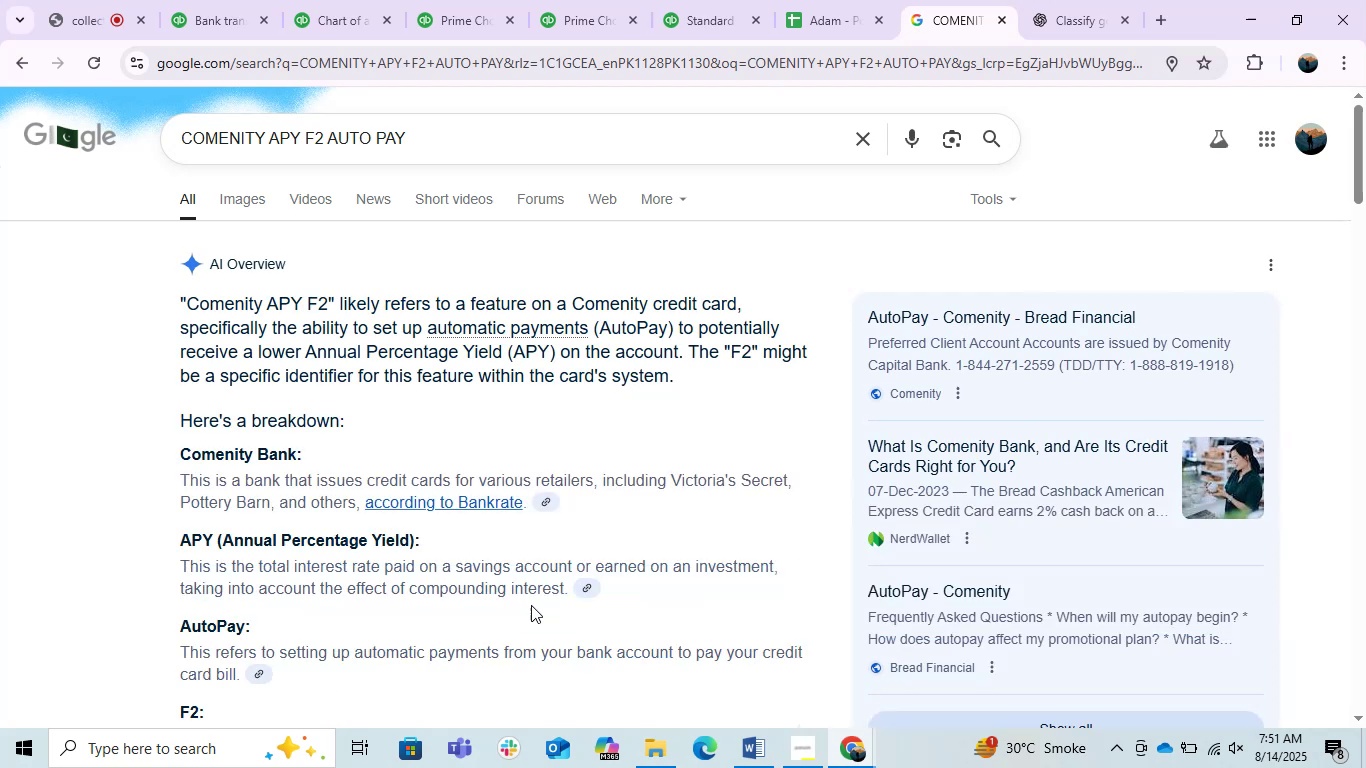 
scroll: coordinate [572, 561], scroll_direction: down, amount: 6.0
 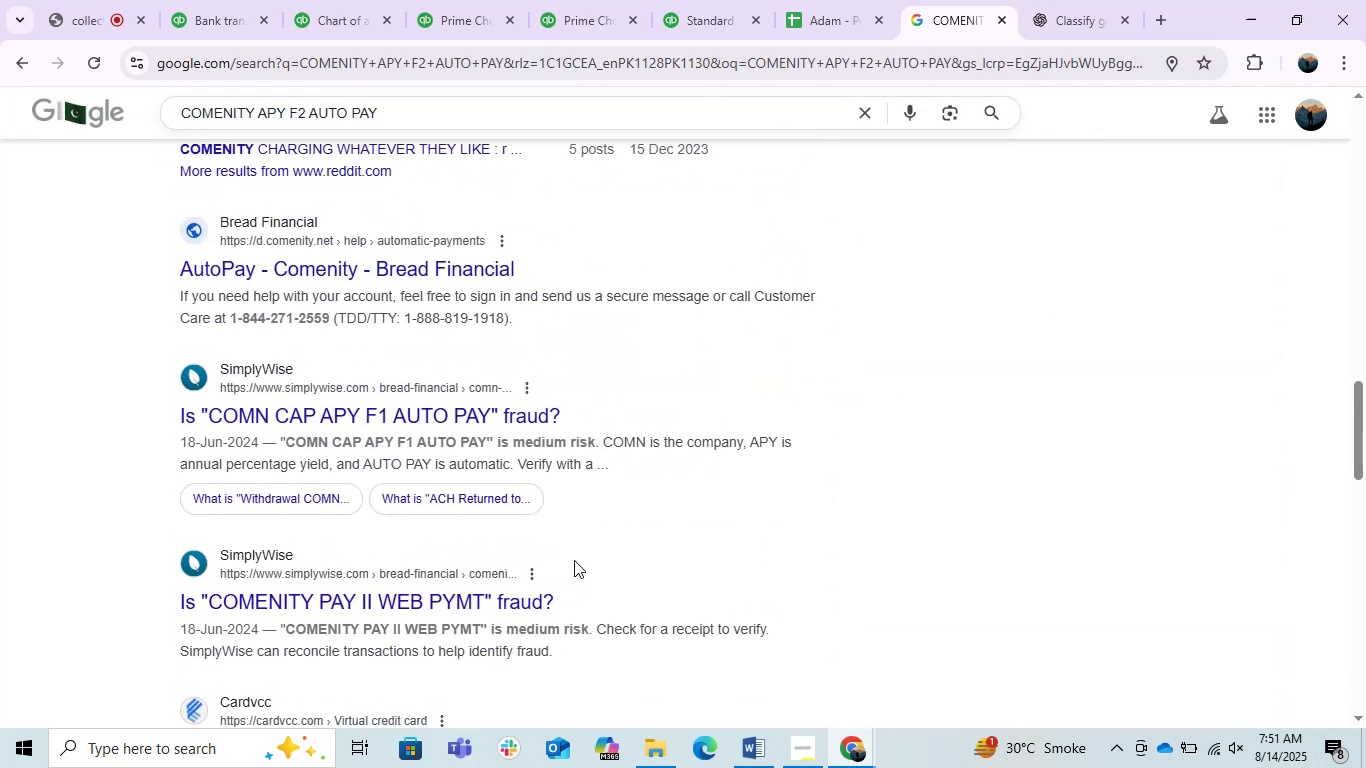 
scroll: coordinate [614, 560], scroll_direction: up, amount: 6.0
 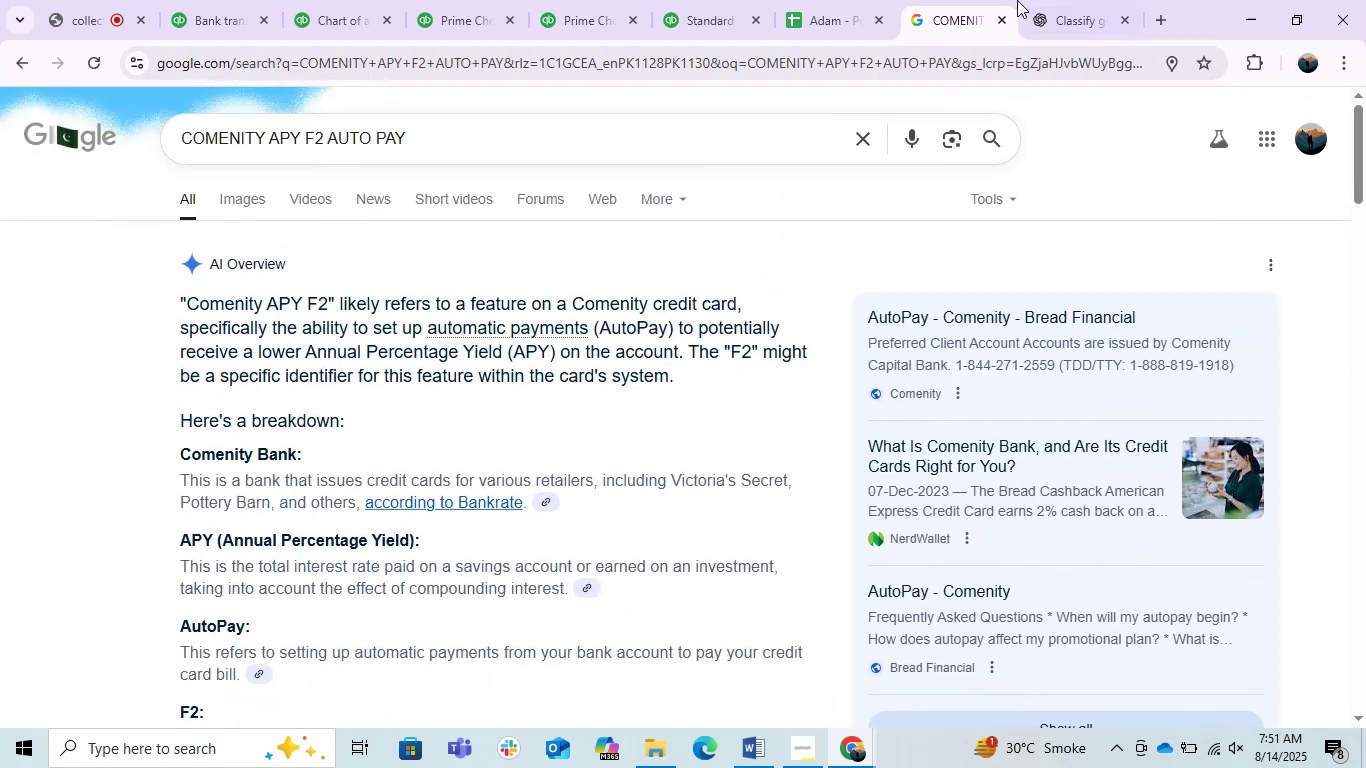 
left_click([1064, 0])
 